 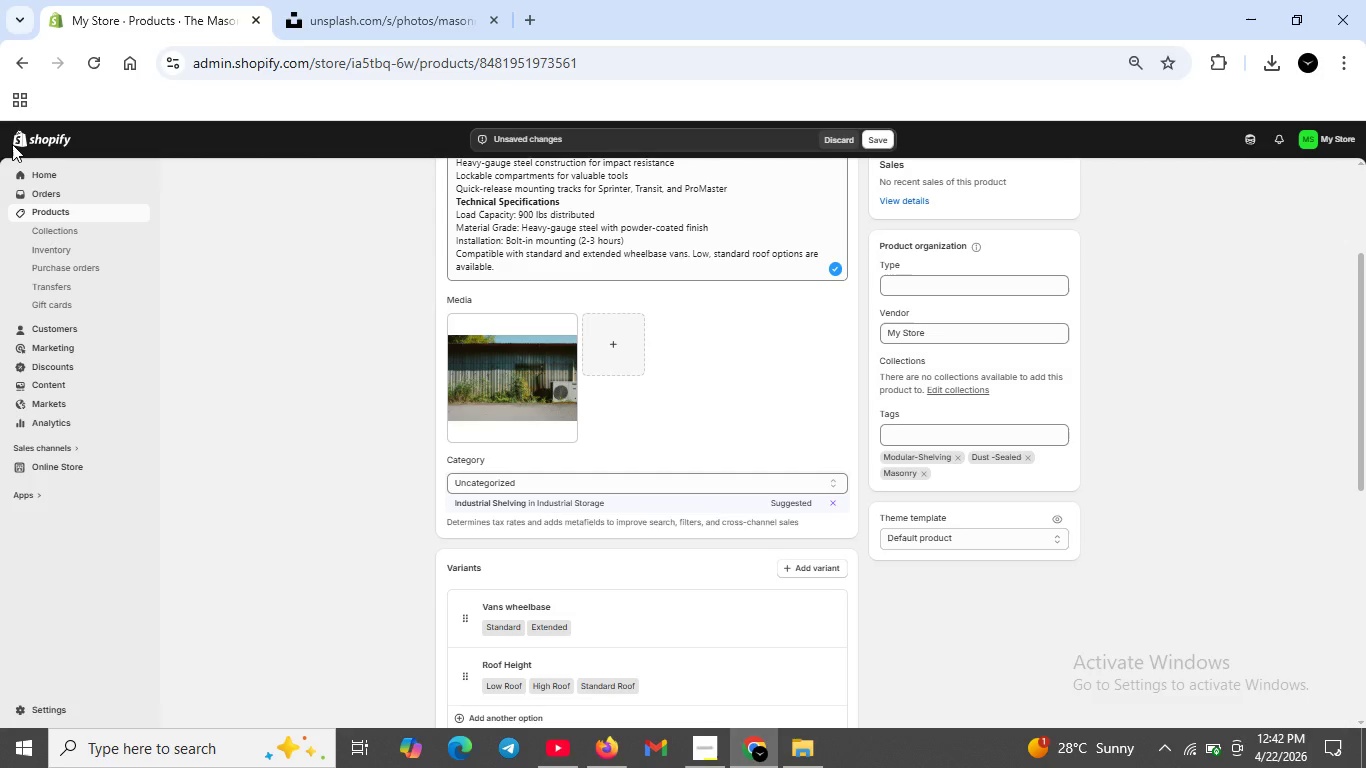 
double_click([467, 393])
 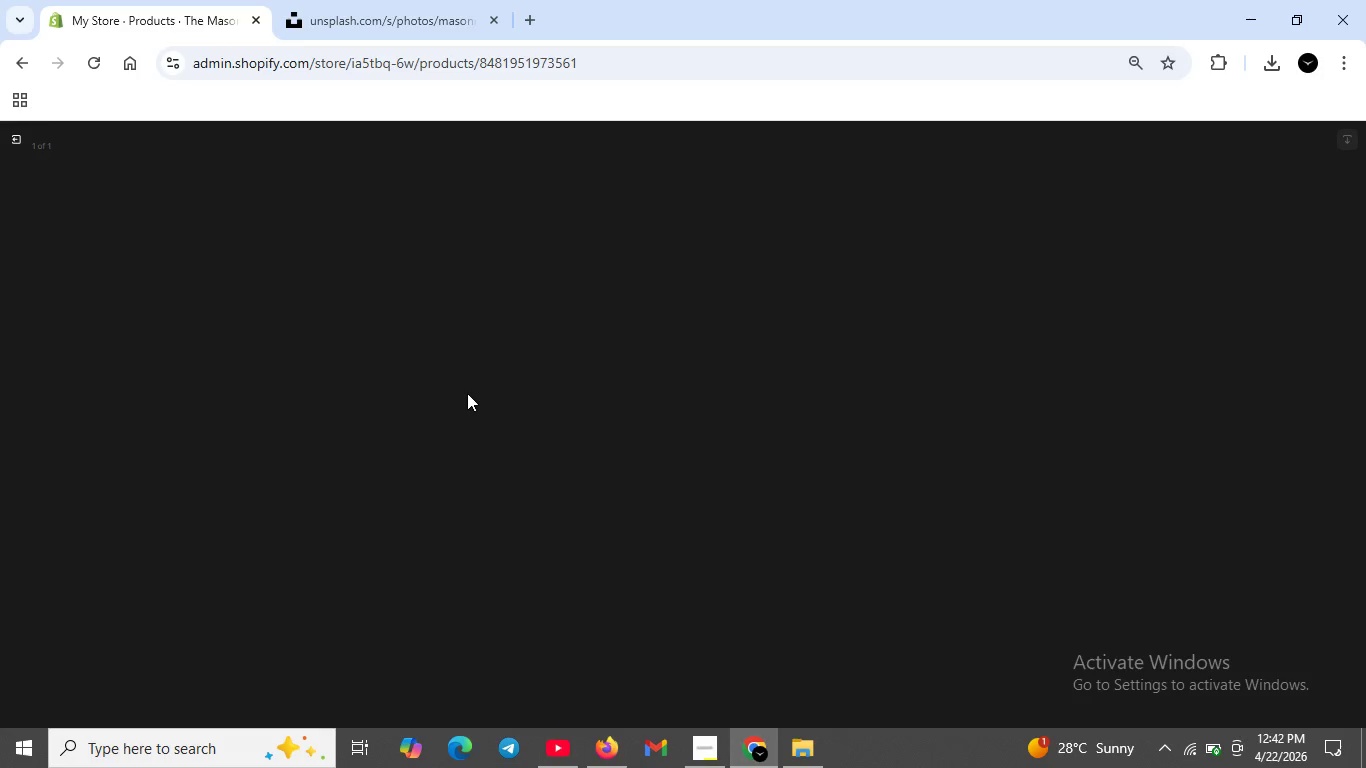 
scroll: coordinate [536, 397], scroll_direction: up, amount: 23.0
 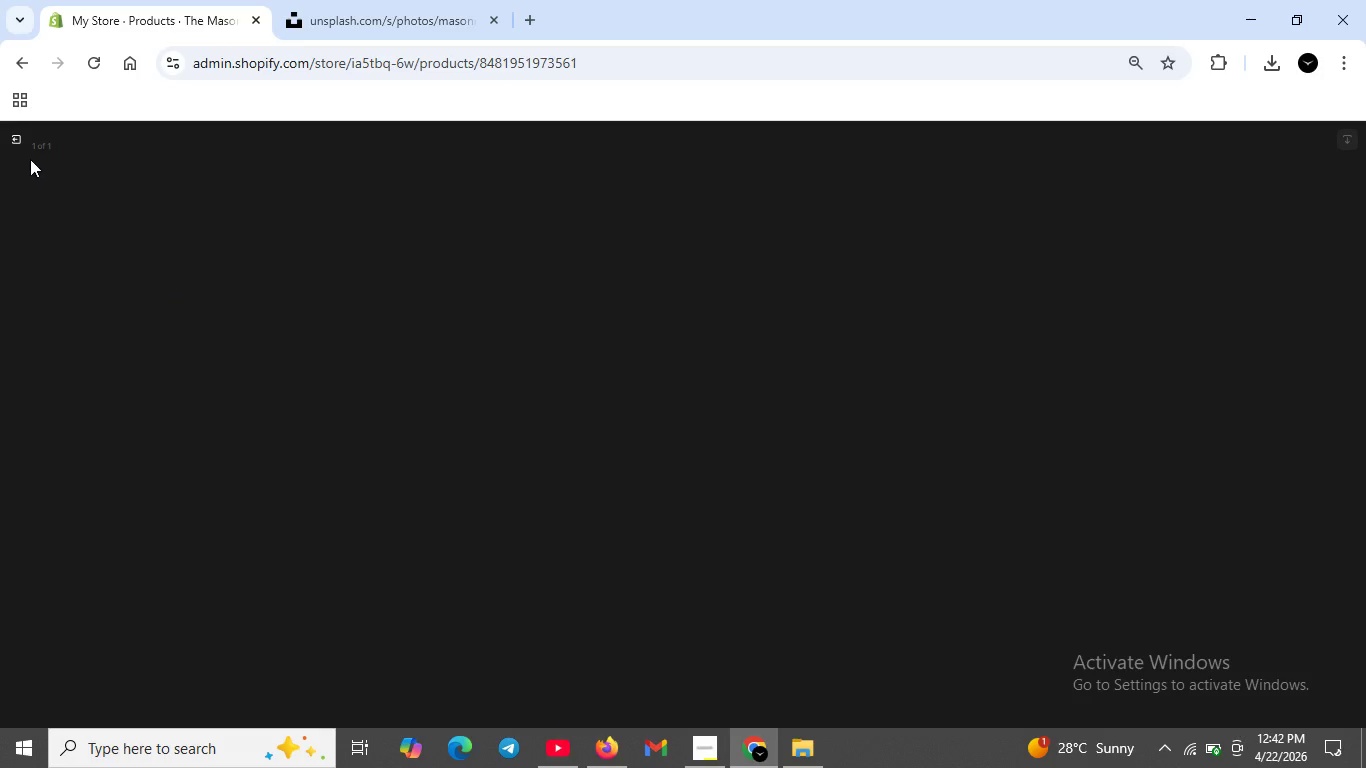 
mouse_move([38, 164])
 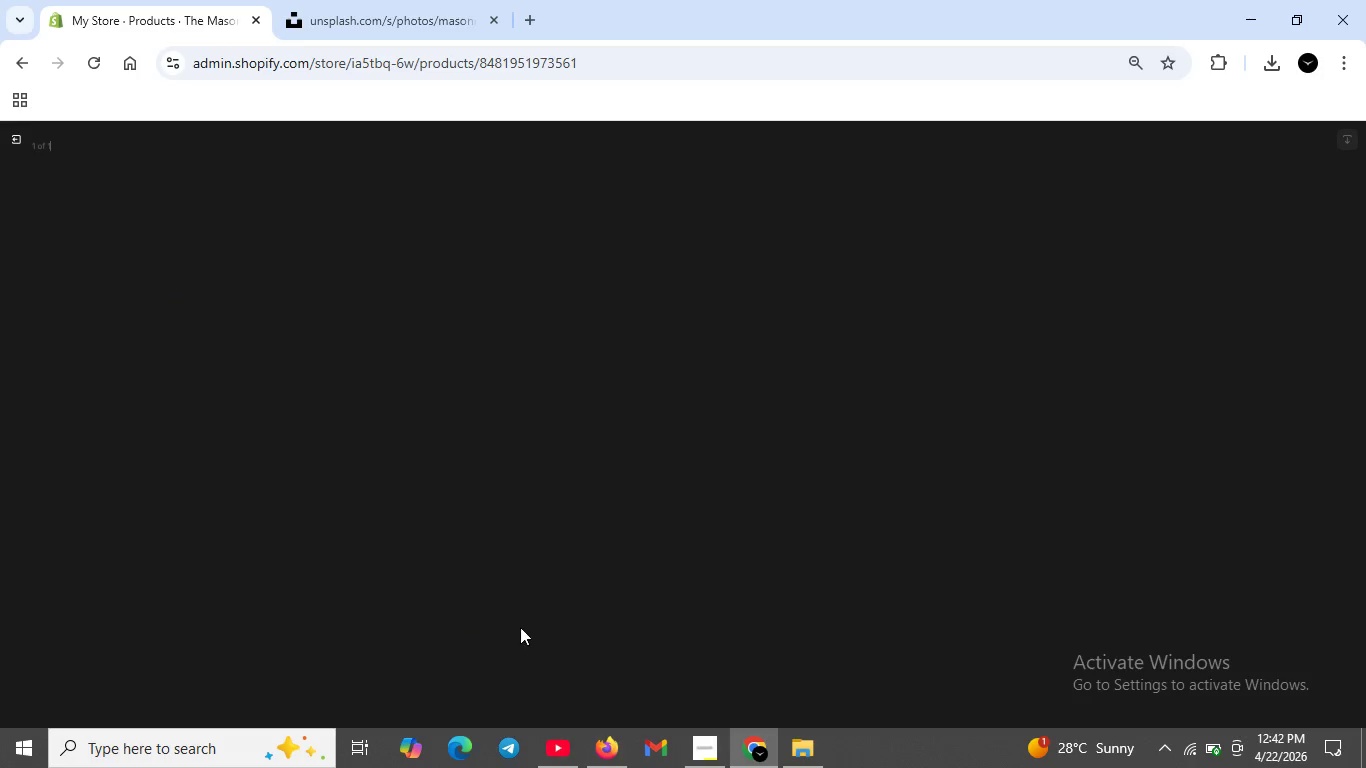 
scroll: coordinate [514, 640], scroll_direction: up, amount: 8.0
 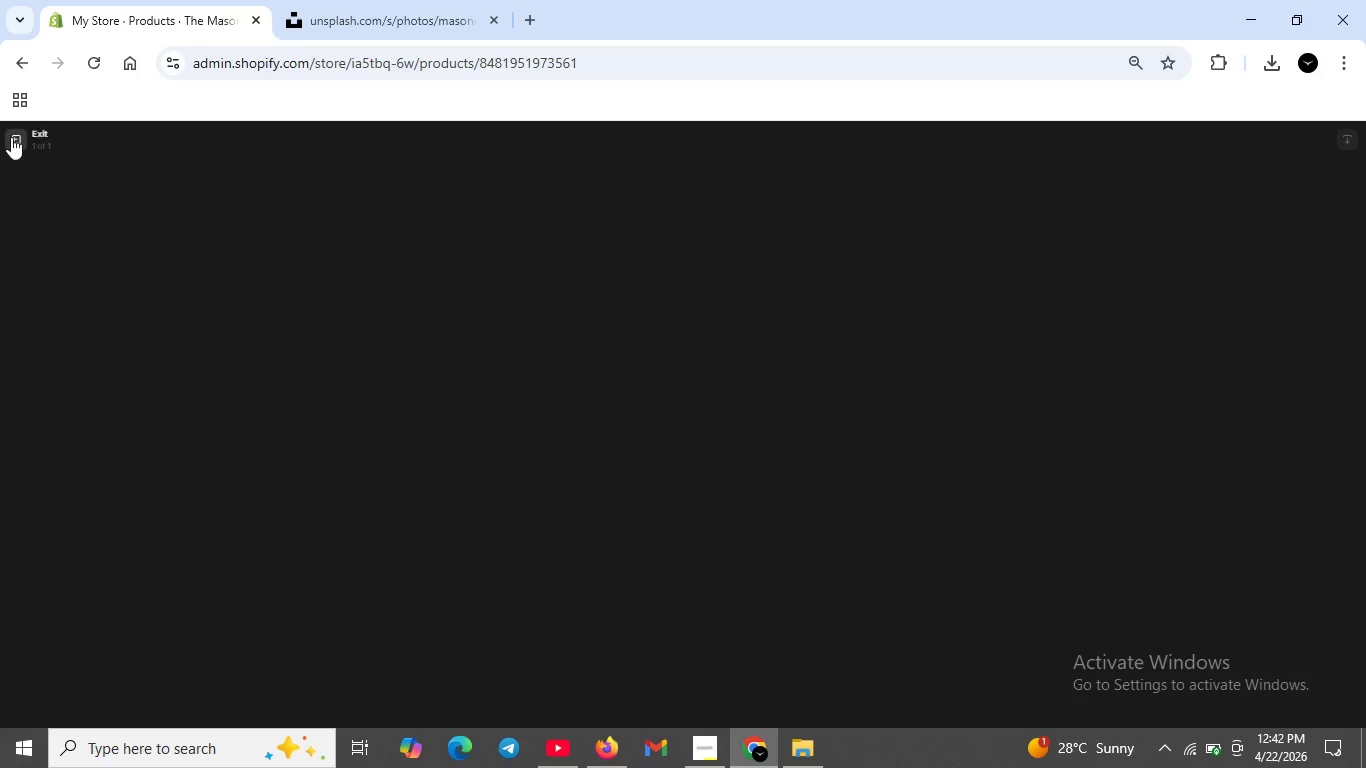 
left_click([10, 137])
 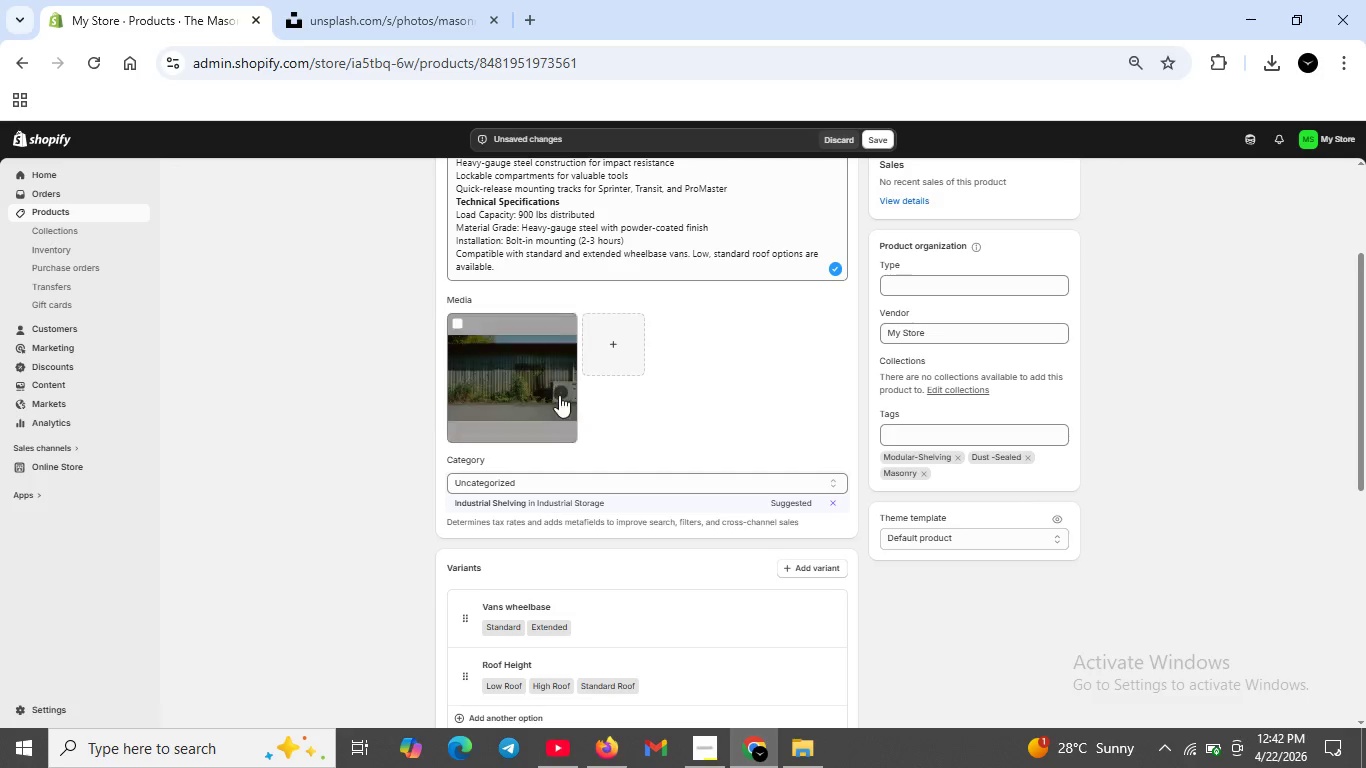 
double_click([552, 393])
 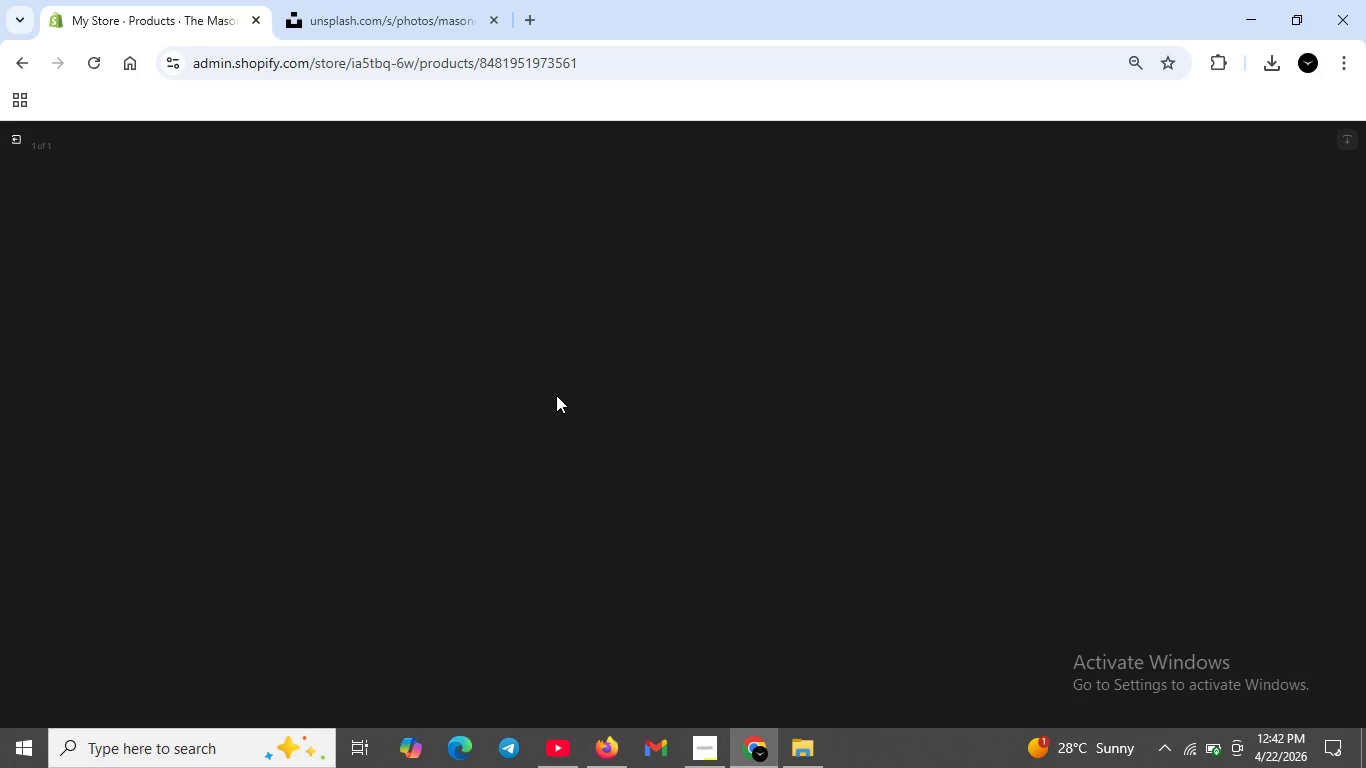 
scroll: coordinate [757, 494], scroll_direction: up, amount: 12.0
 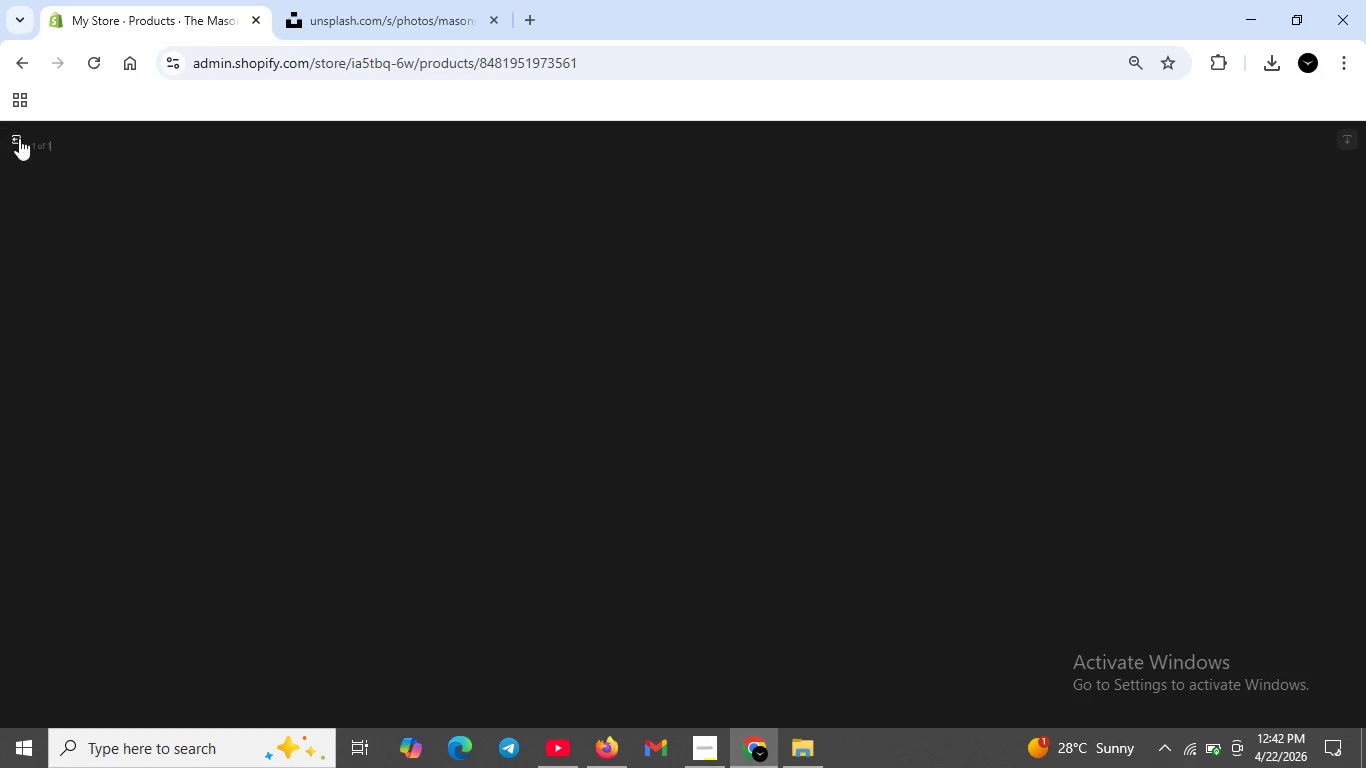 
left_click([19, 138])
 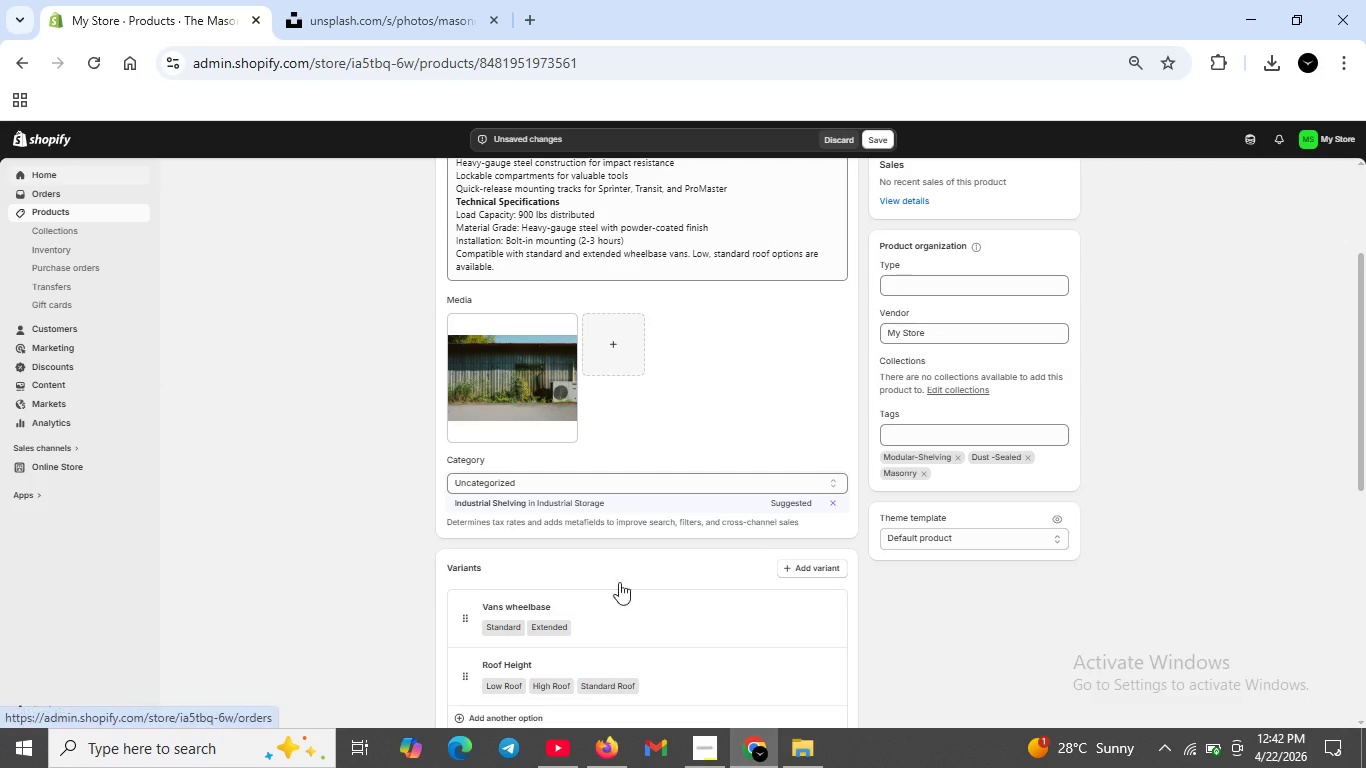 
scroll: coordinate [727, 598], scroll_direction: down, amount: 12.0
 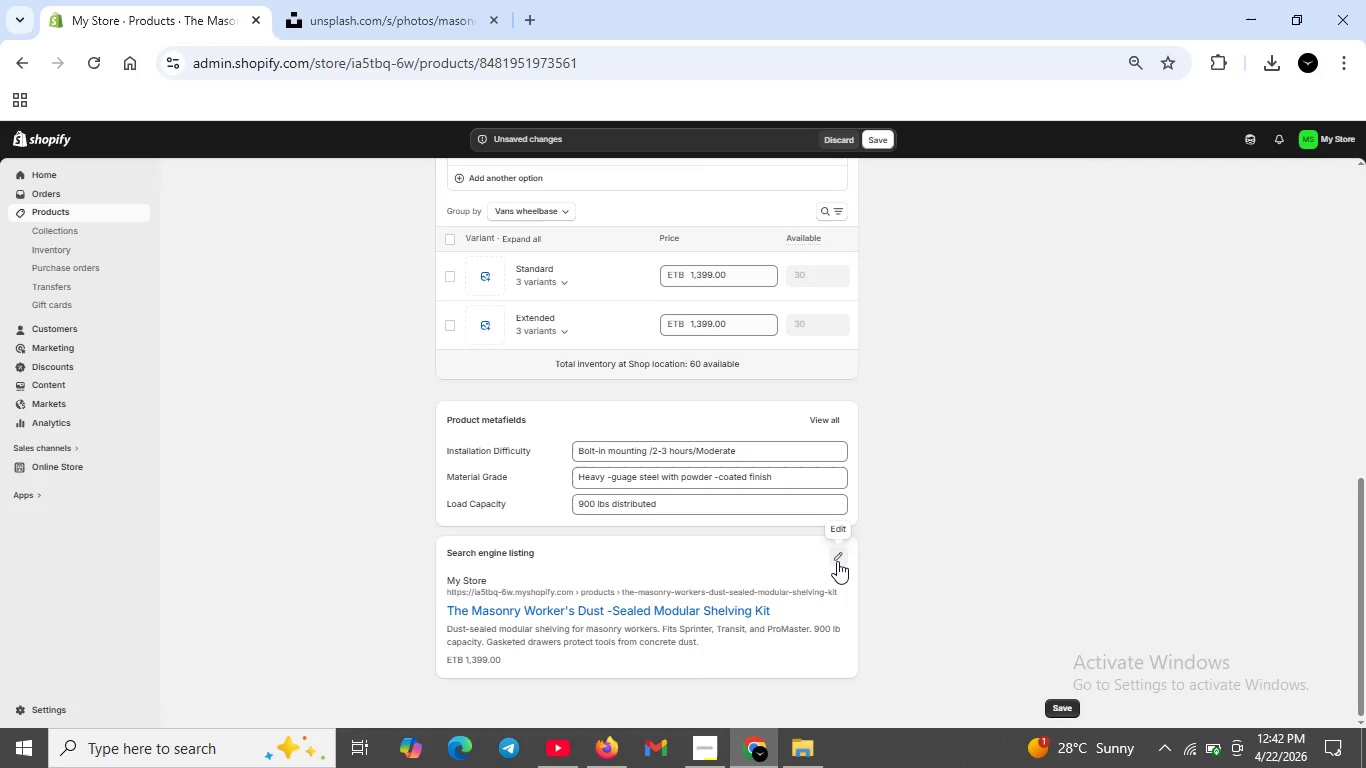 
left_click([837, 561])
 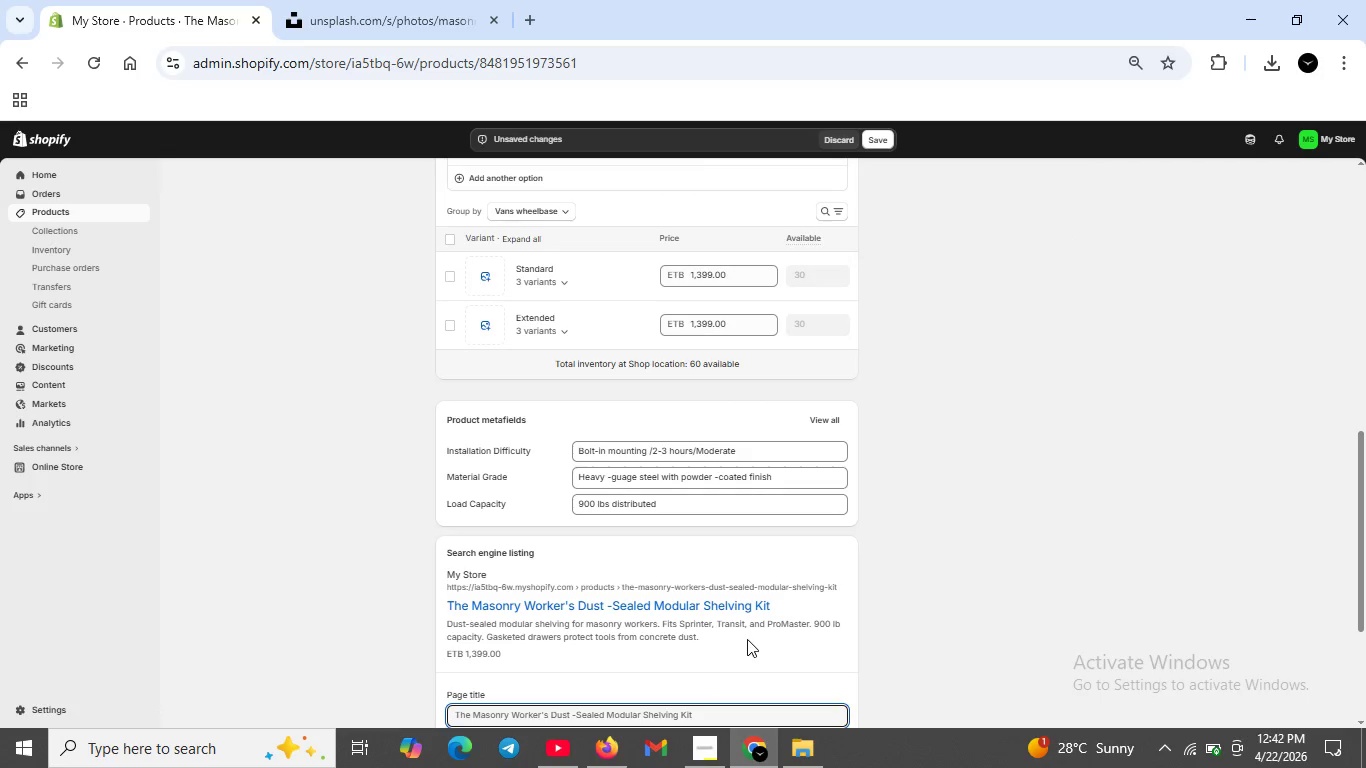 
scroll: coordinate [747, 639], scroll_direction: down, amount: 3.0
 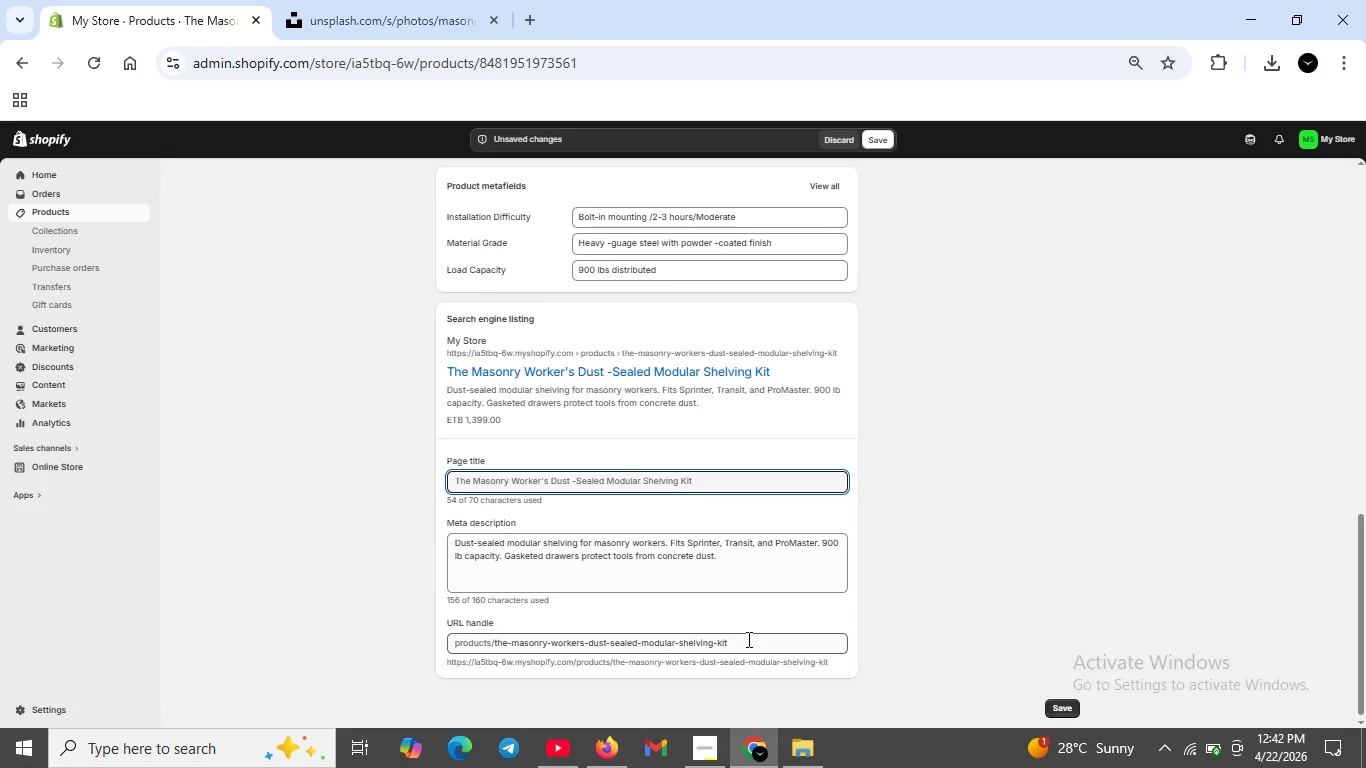 
scroll: coordinate [747, 639], scroll_direction: up, amount: 9.0
 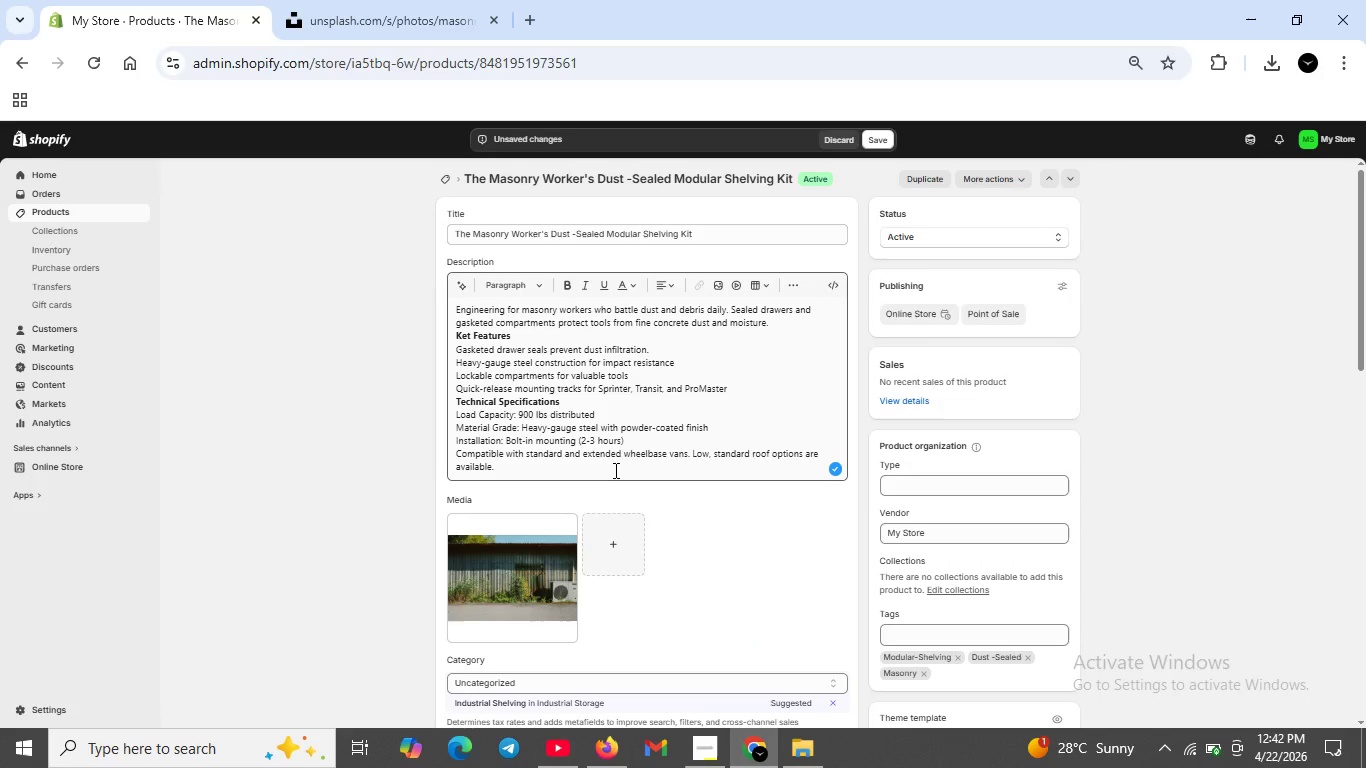 
left_click([537, 565])
 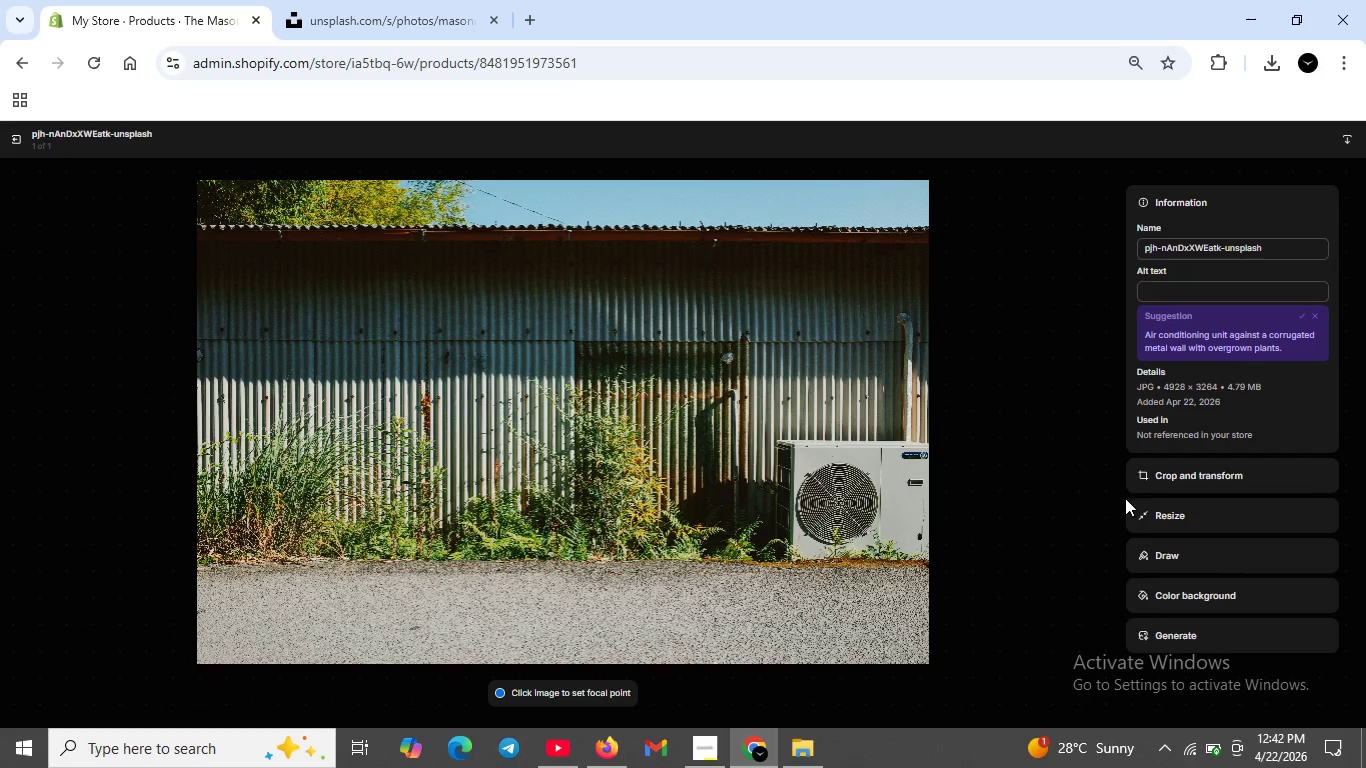 
left_click([1173, 296])
 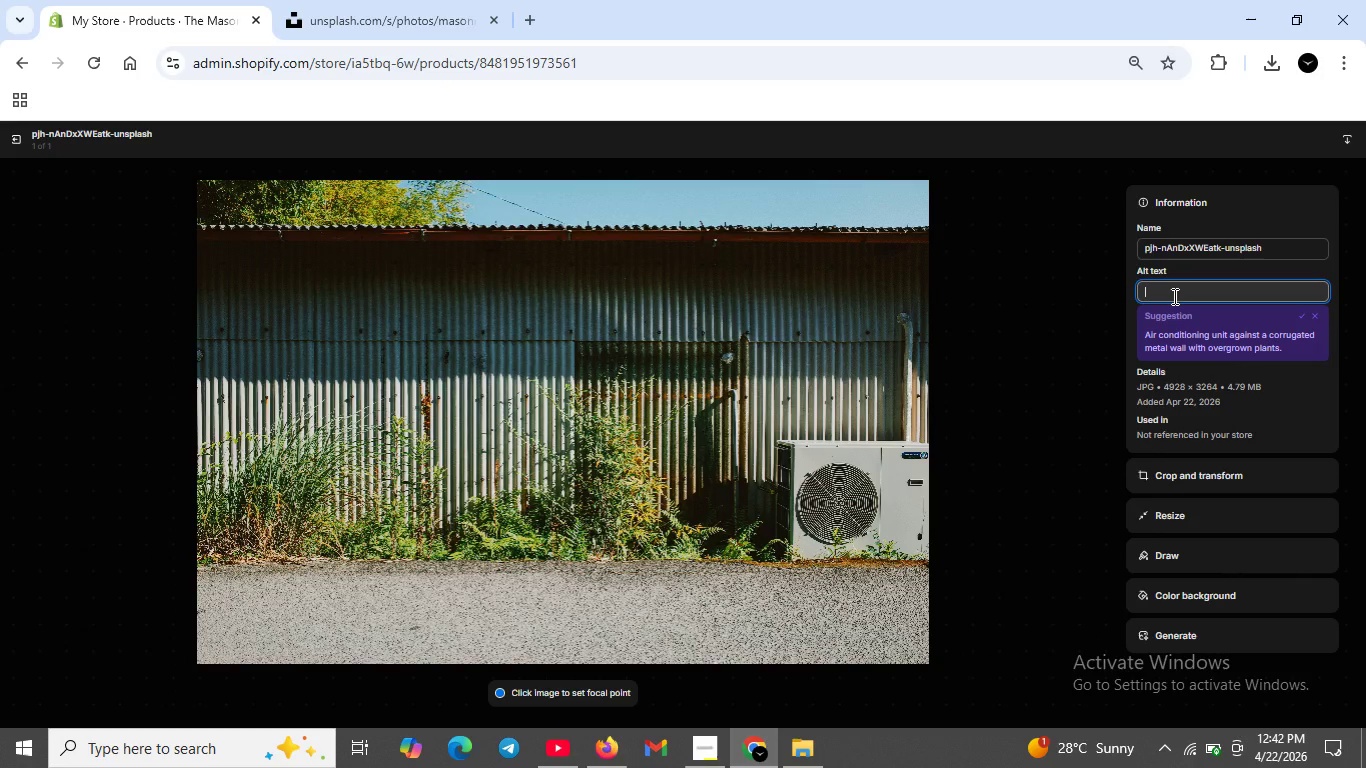 
type(Dust sealed modular shelvin  for masonry workers-- heavy -guage steel vain )
key(Backspace)
key(Backspace)
key(Backspace)
type(n organisation system wit gakset f)
key(Backspace)
type(drawers for Sprintr and Transit)
 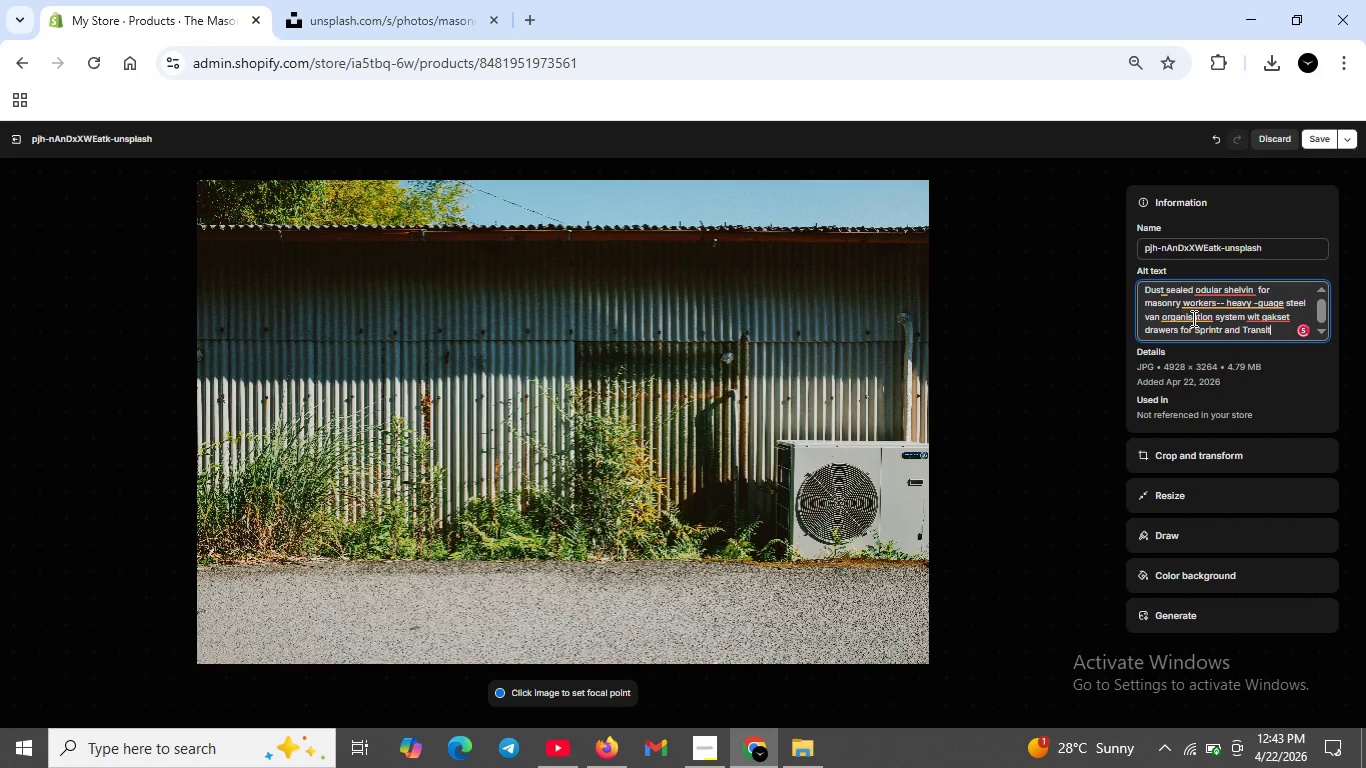 
left_click([1192, 318])
 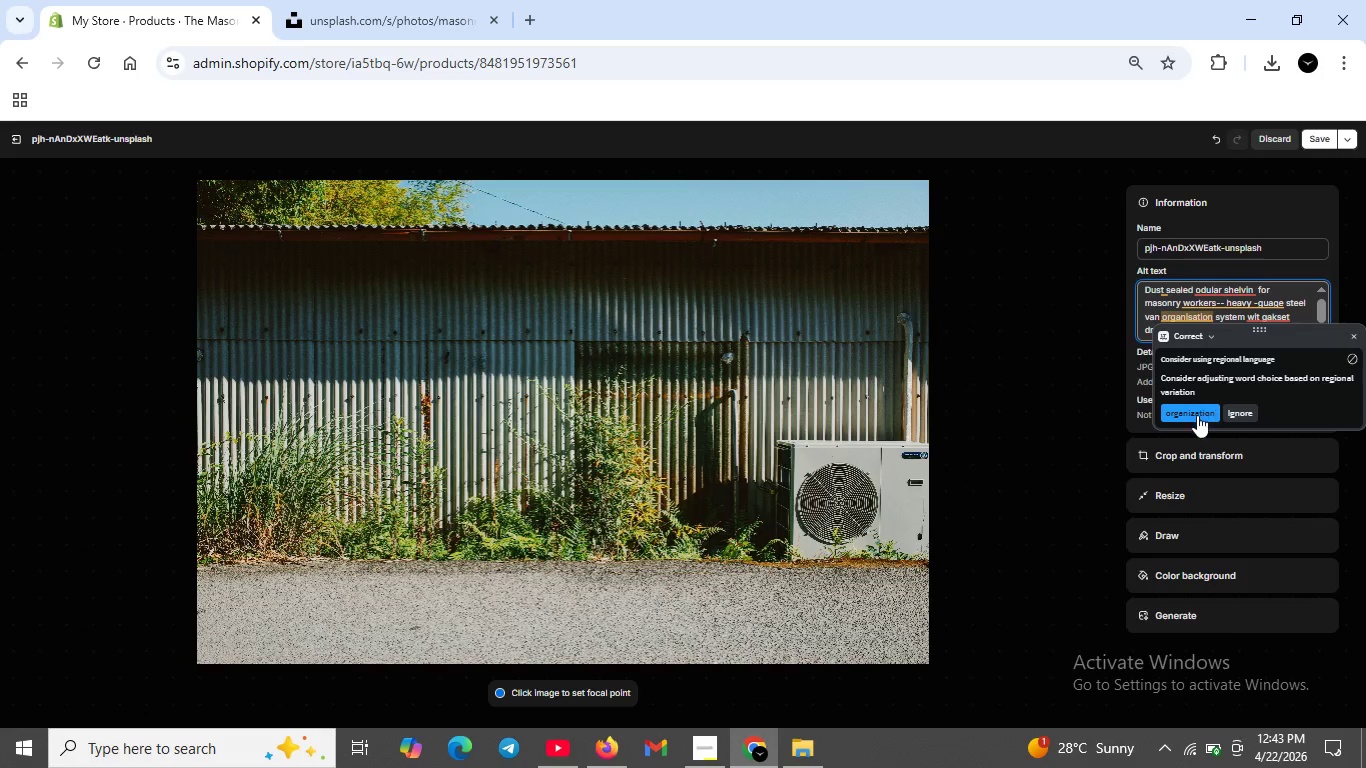 
left_click([1196, 416])
 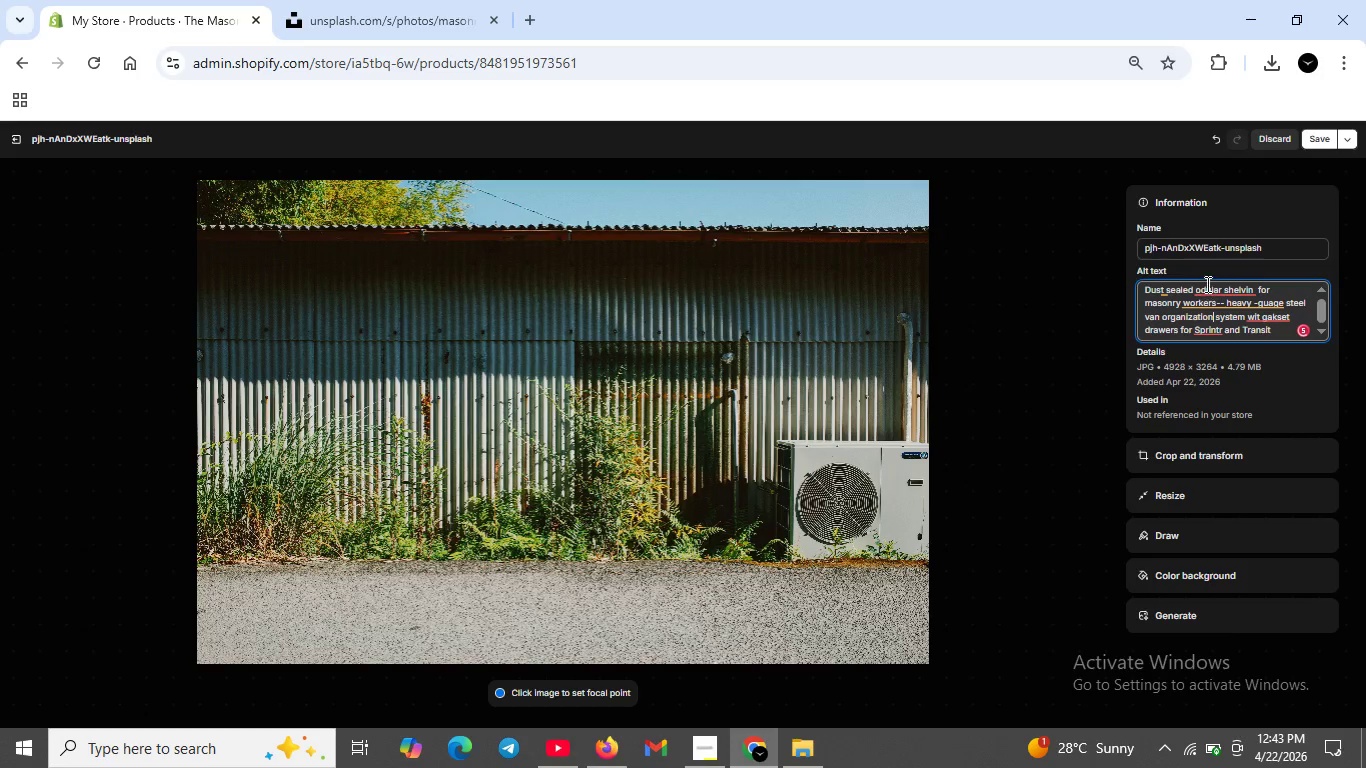 
left_click([1206, 284])
 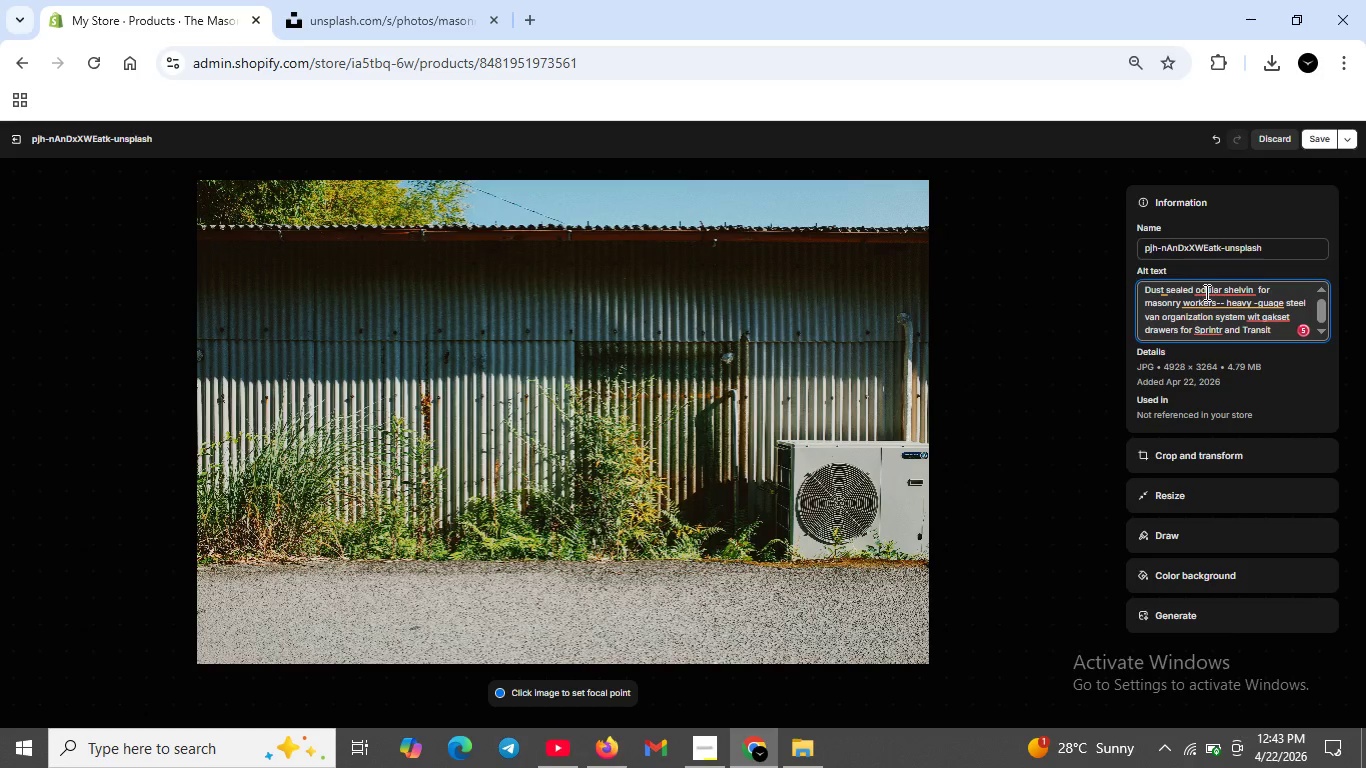 
left_click([1205, 292])
 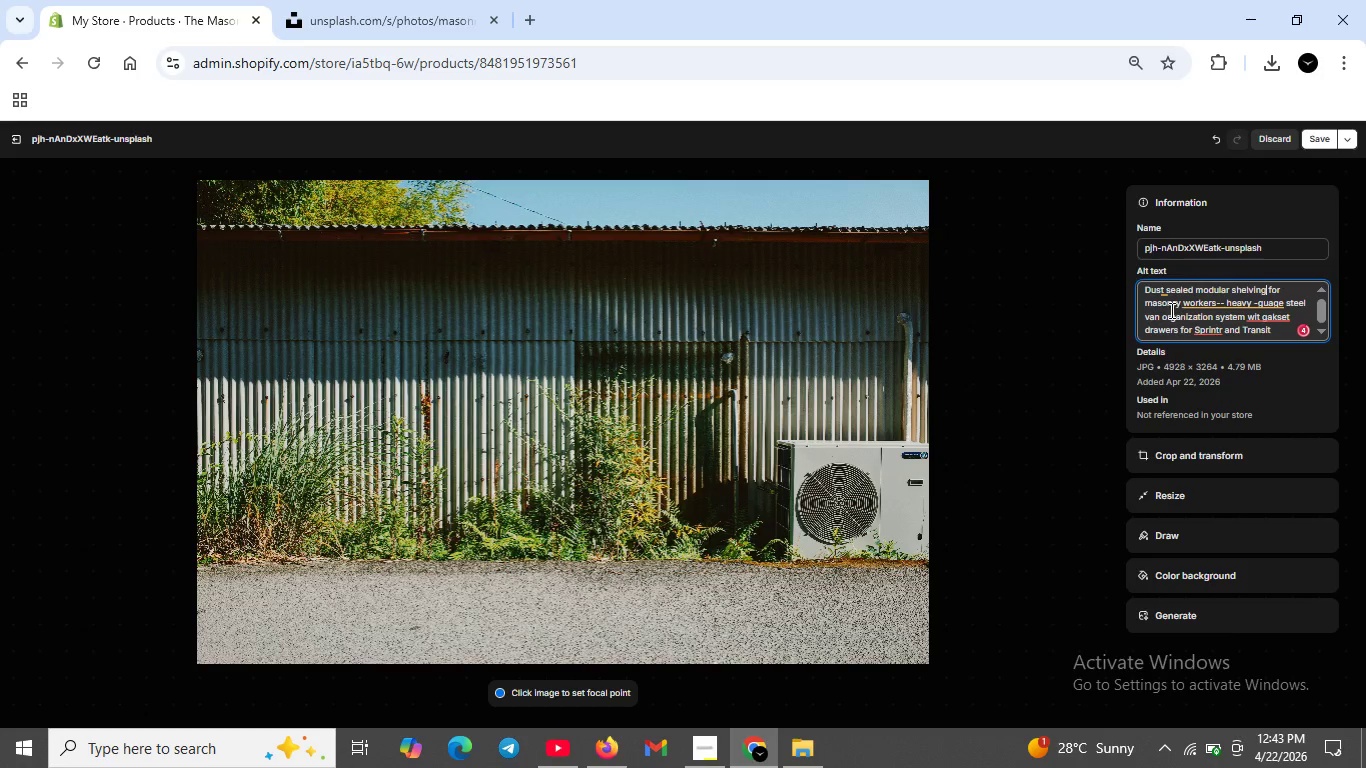 
left_click([1164, 291])
 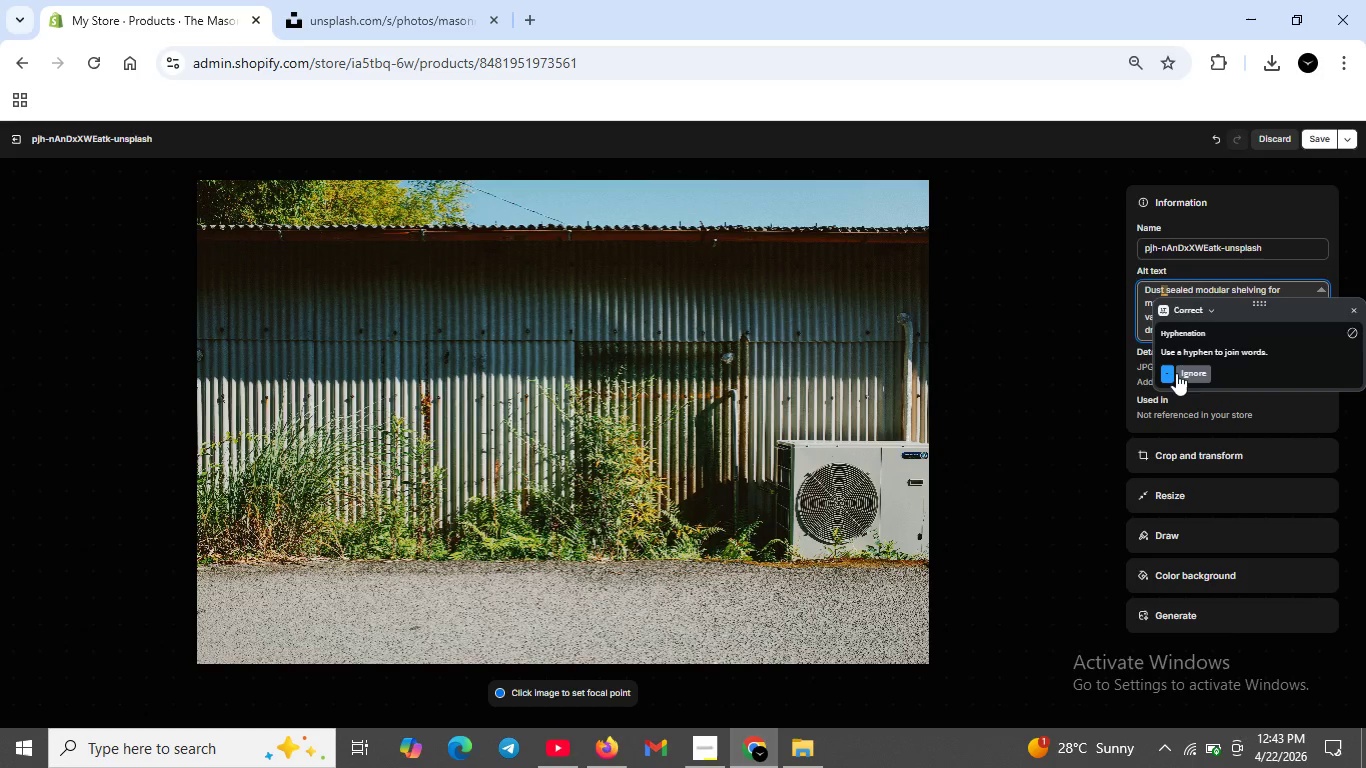 
left_click([1173, 372])
 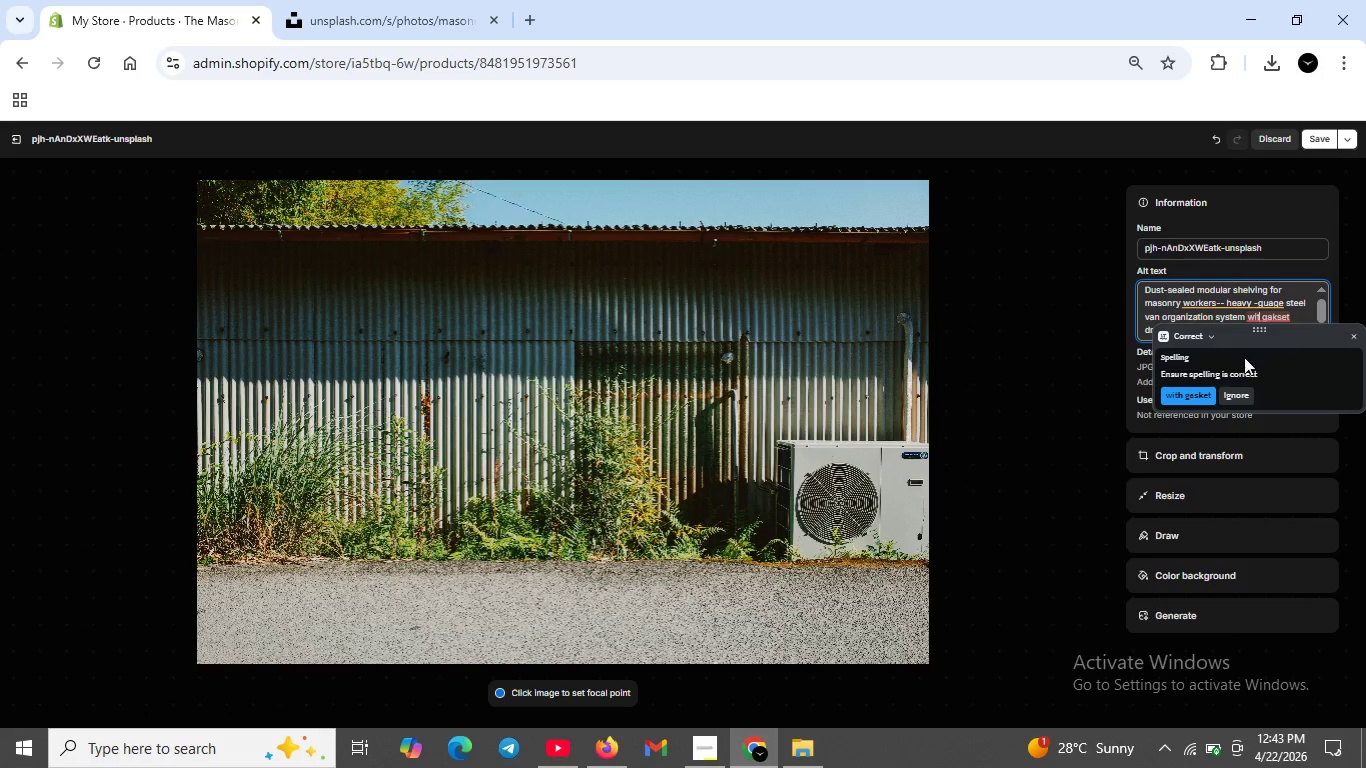 
left_click_drag(start_coordinate=[1205, 385], to_coordinate=[1208, 391])
 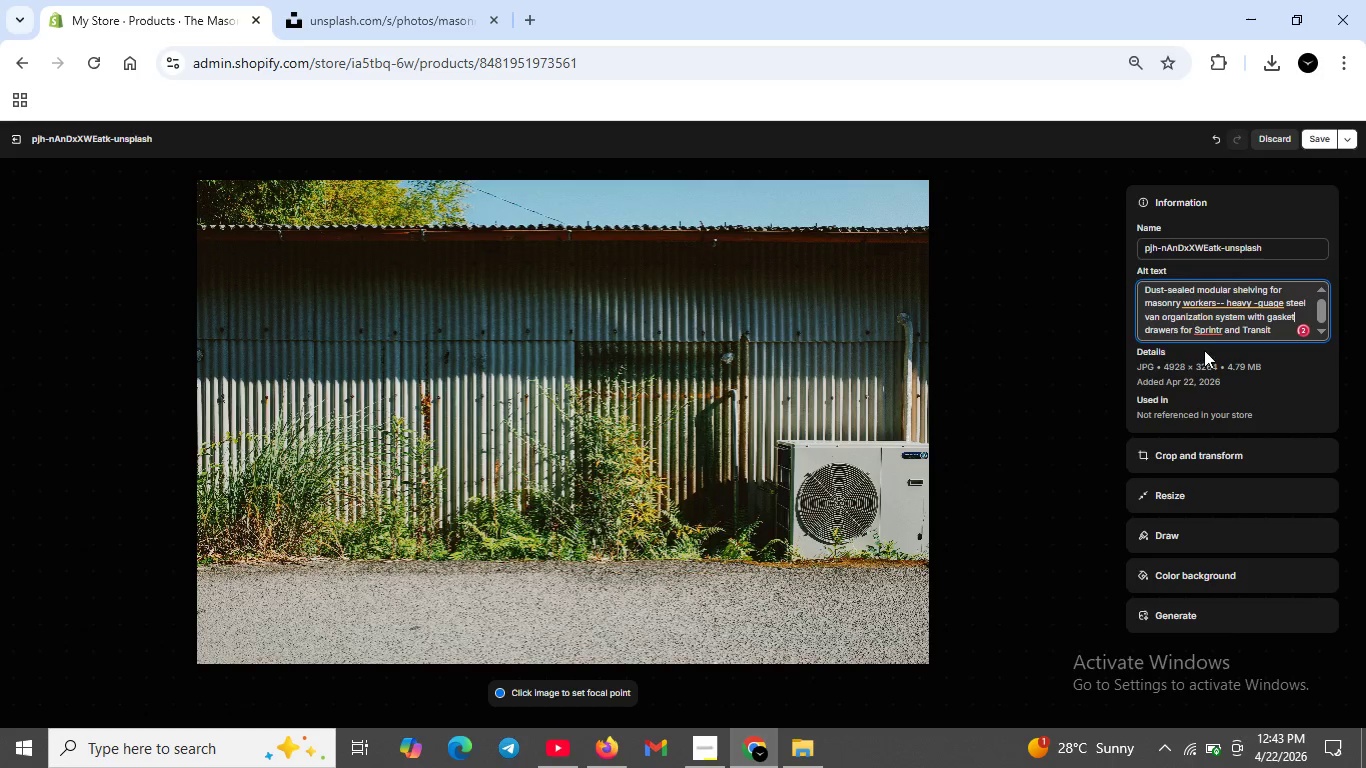 
left_click([1206, 335])
 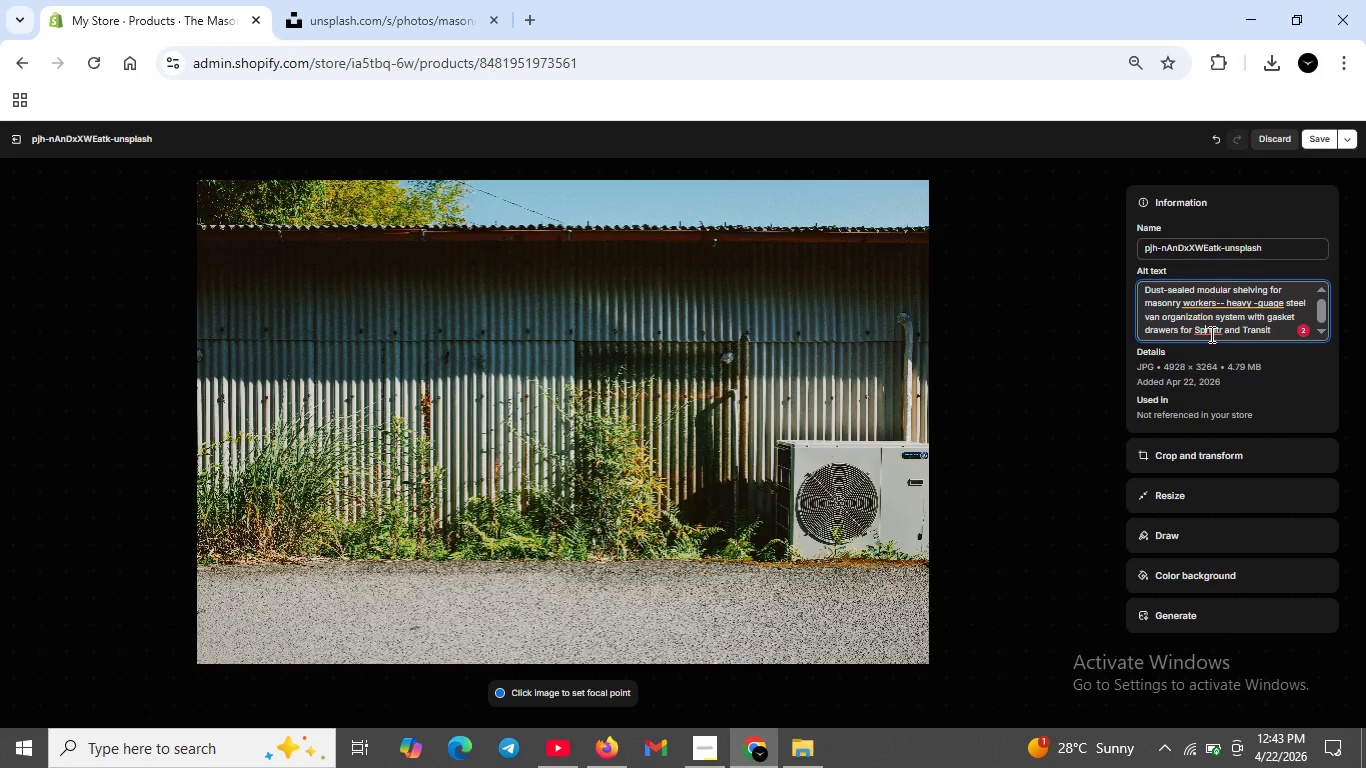 
double_click([1210, 334])
 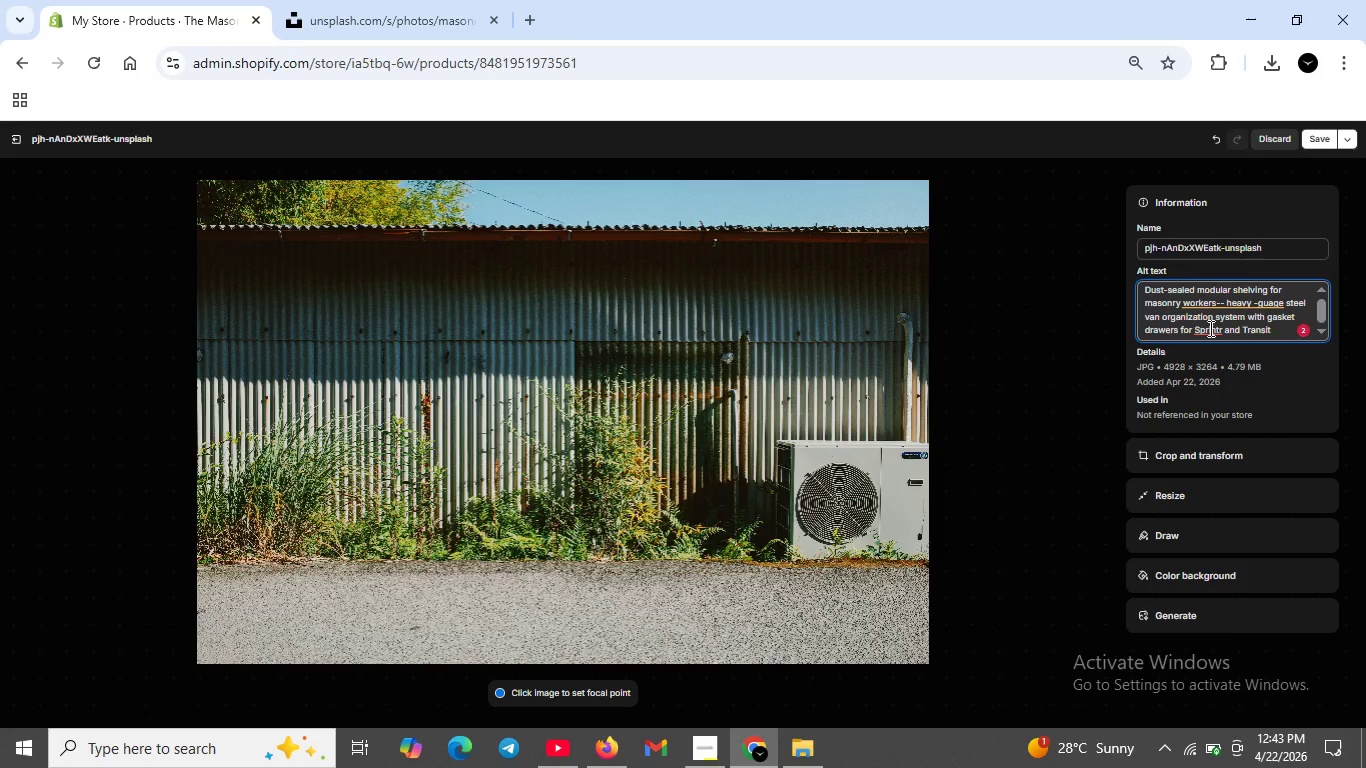 
left_click([1209, 328])
 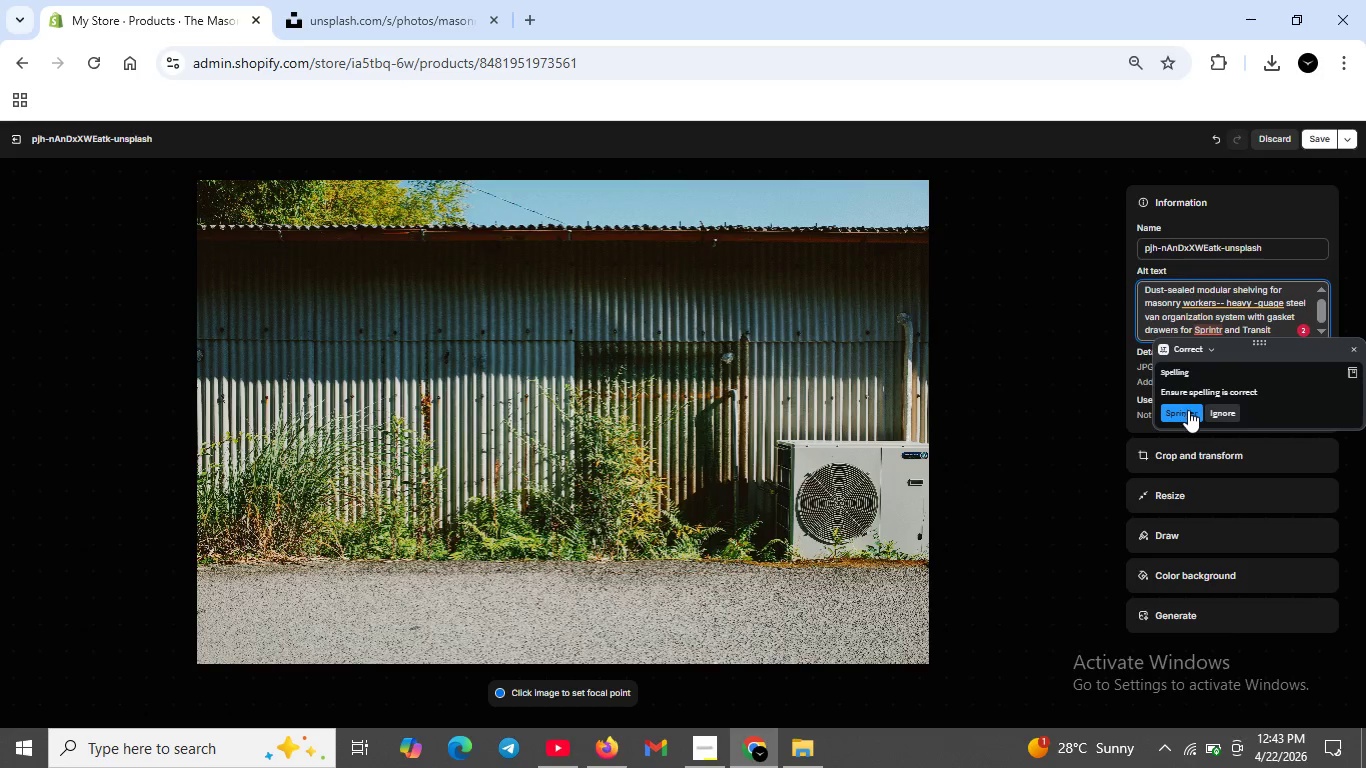 
left_click([1188, 411])
 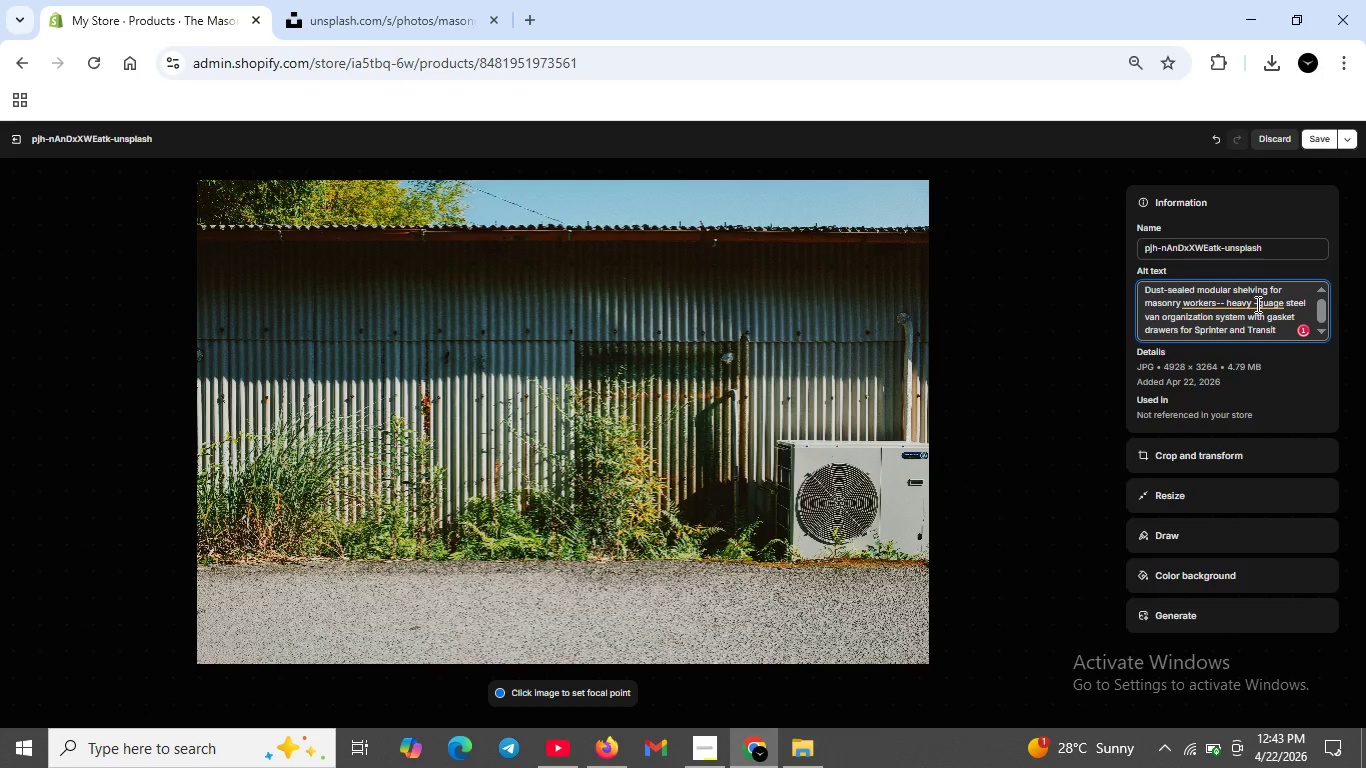 
left_click([1254, 304])
 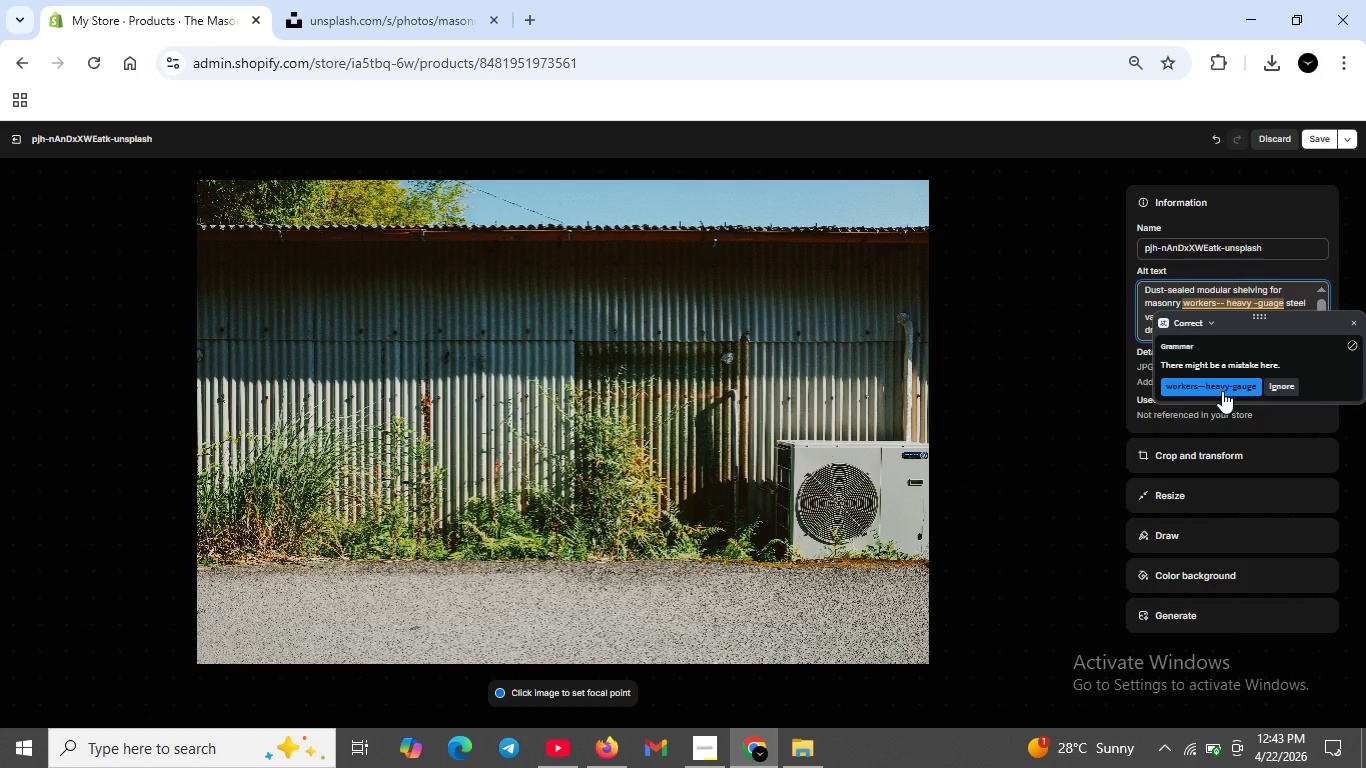 
left_click([1222, 391])
 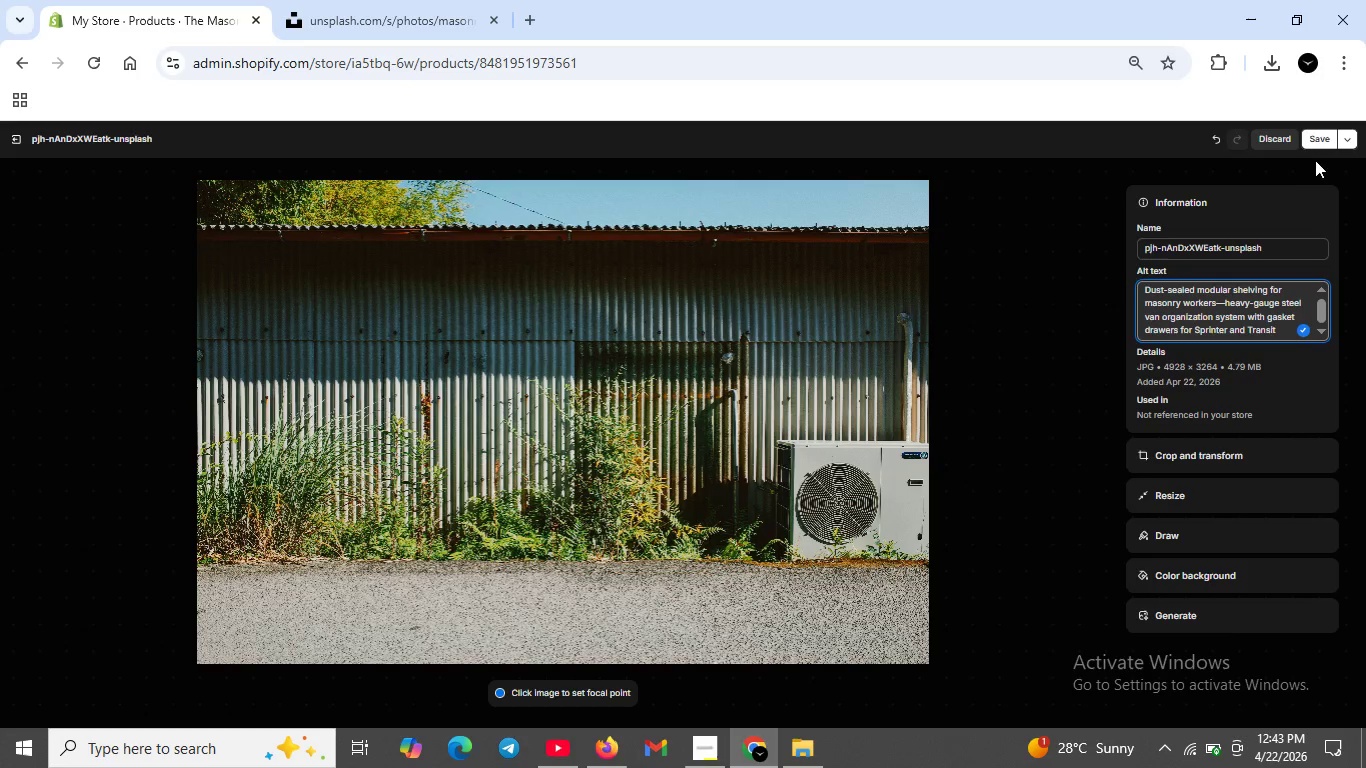 
left_click([1320, 141])
 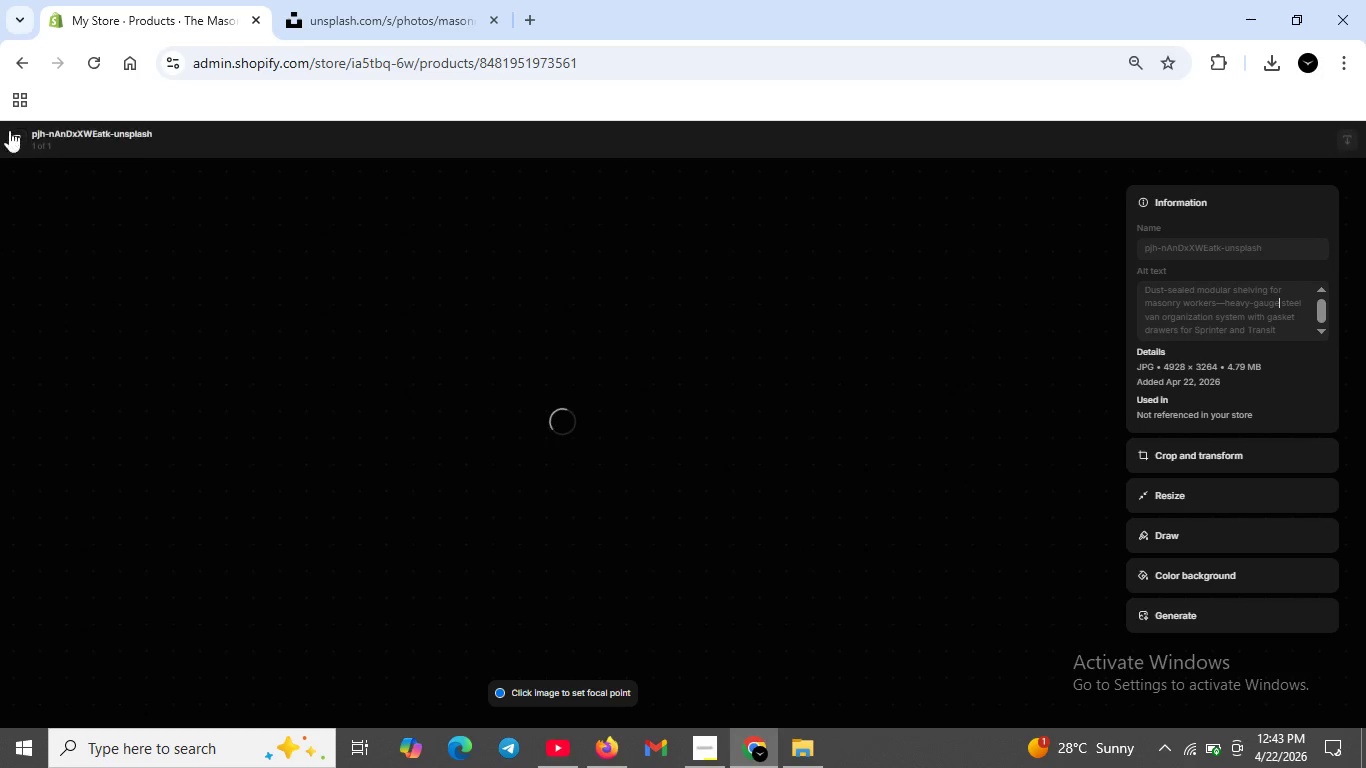 
left_click([16, 136])
 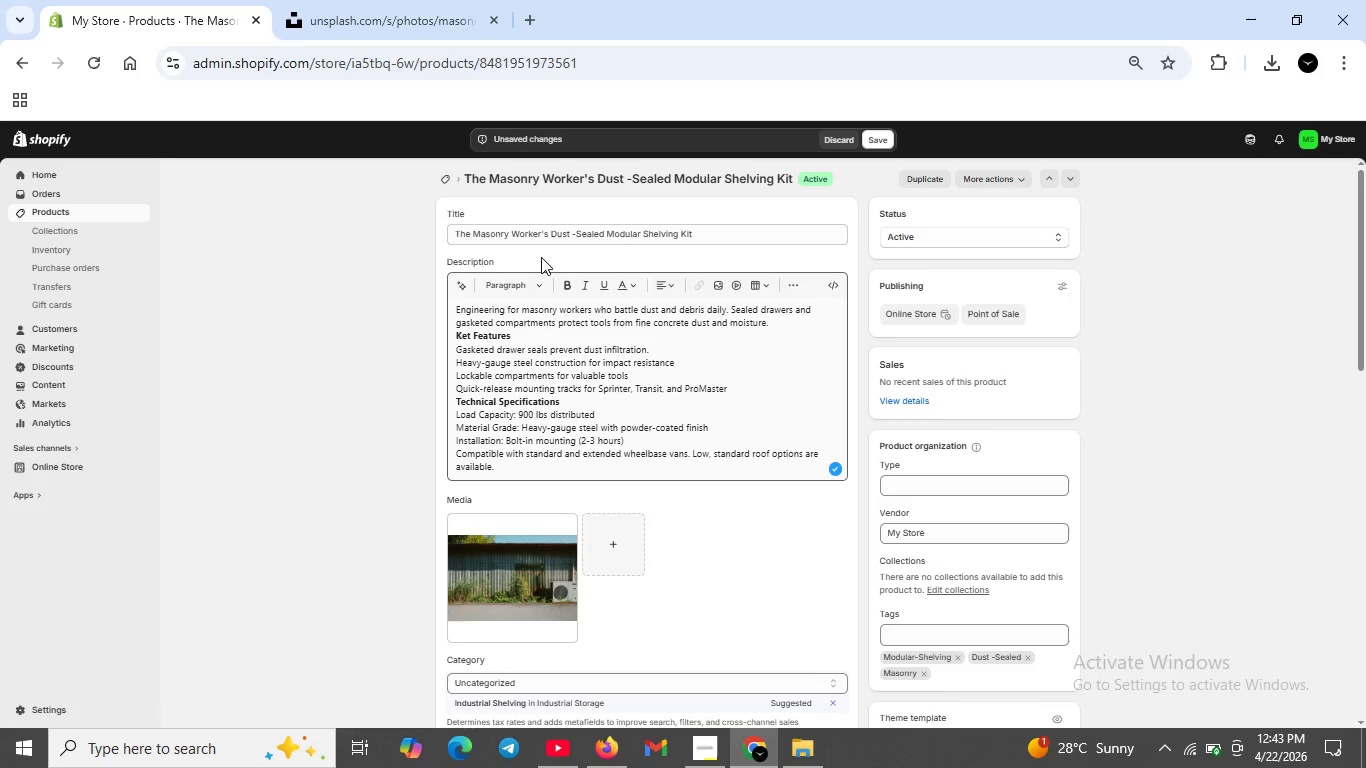 
wait(5.75)
 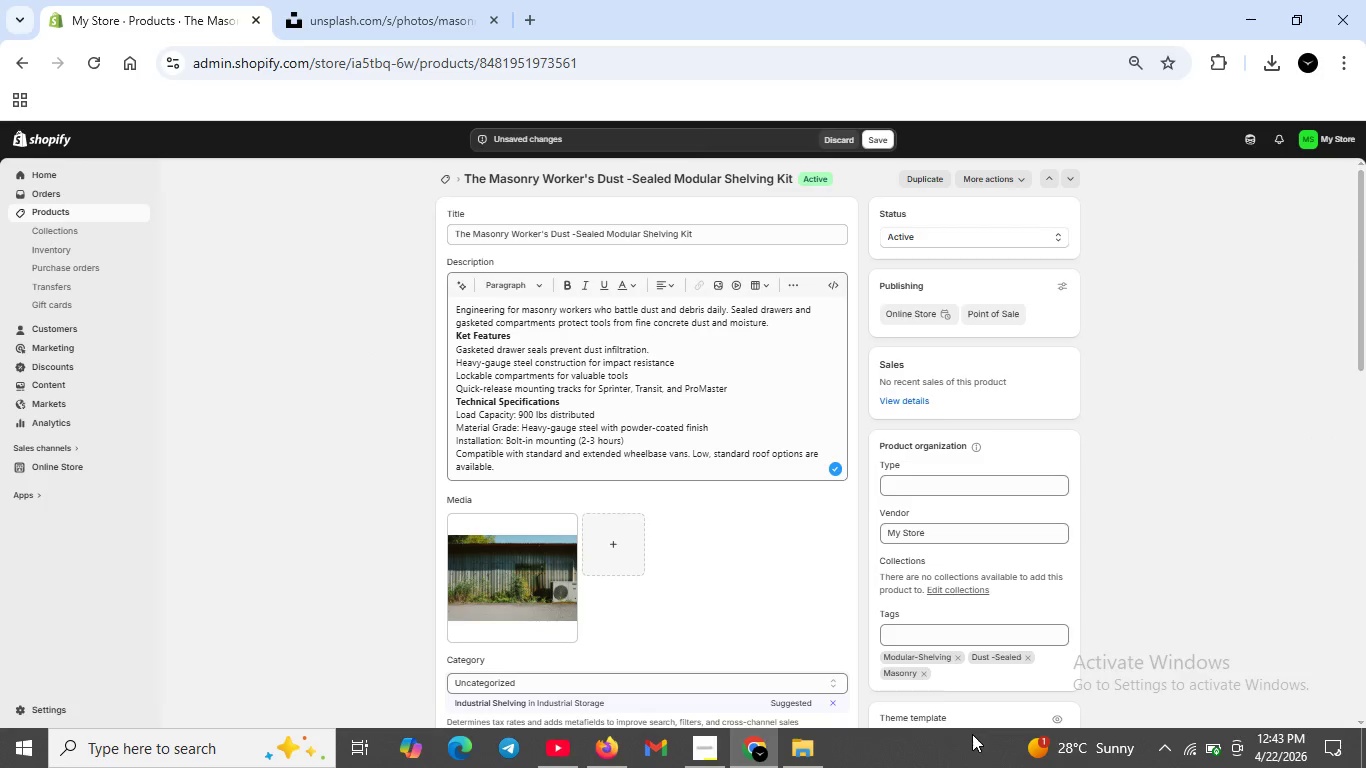 
left_click([888, 137])
 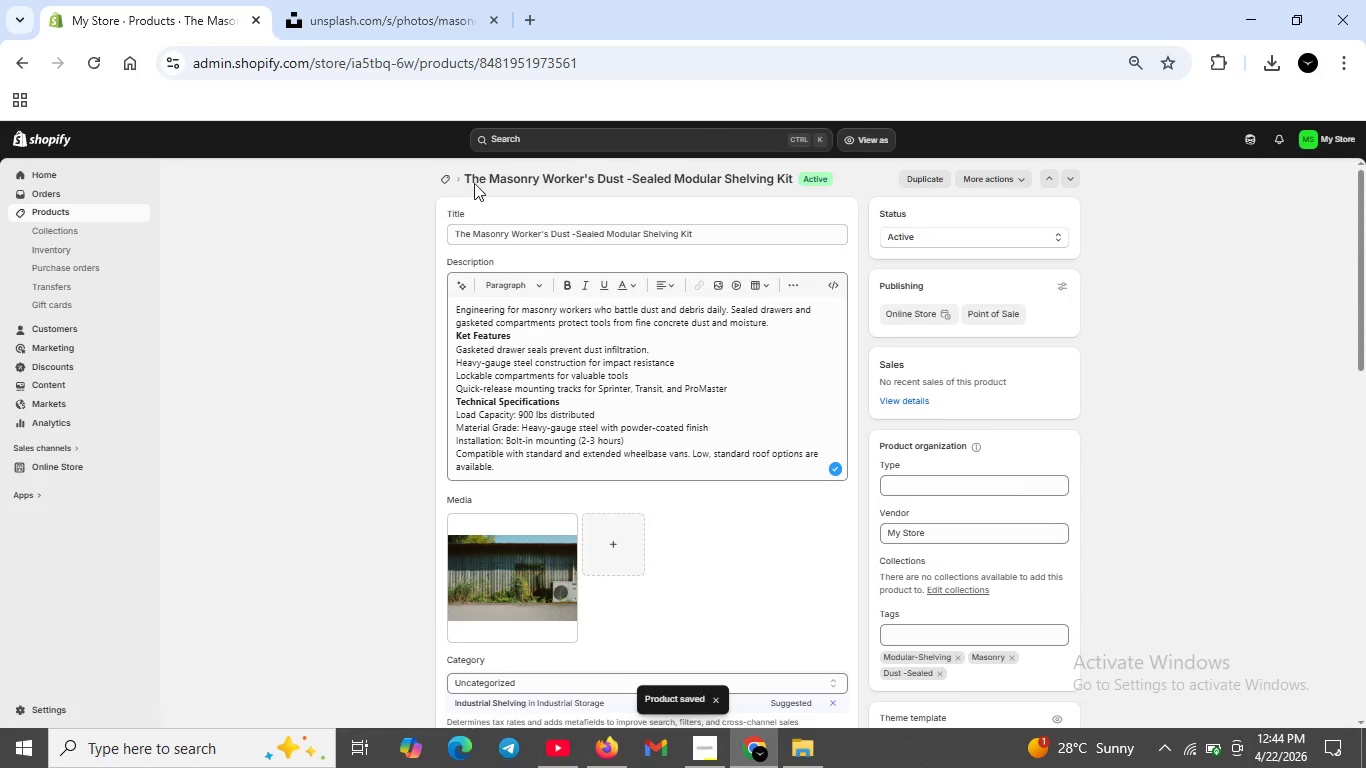 
wait(15.42)
 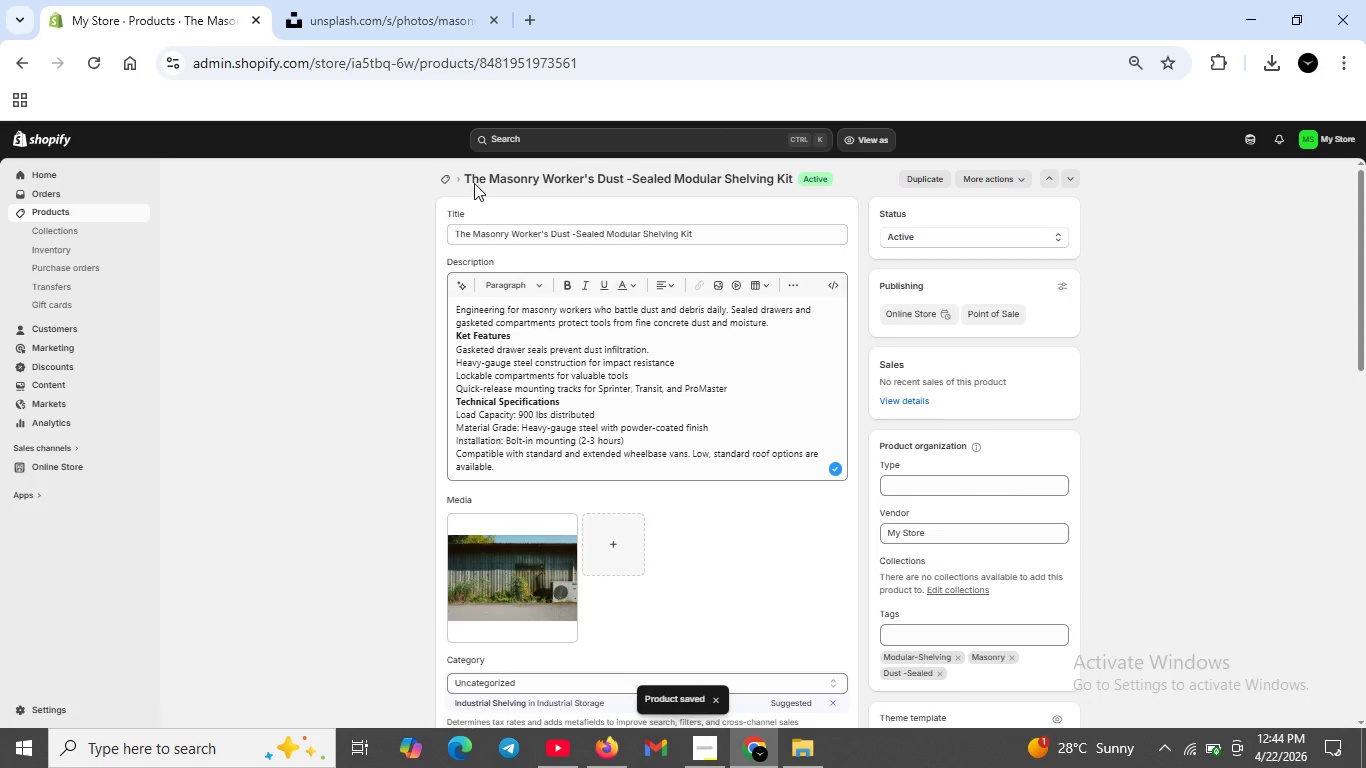 
double_click([310, 411])
 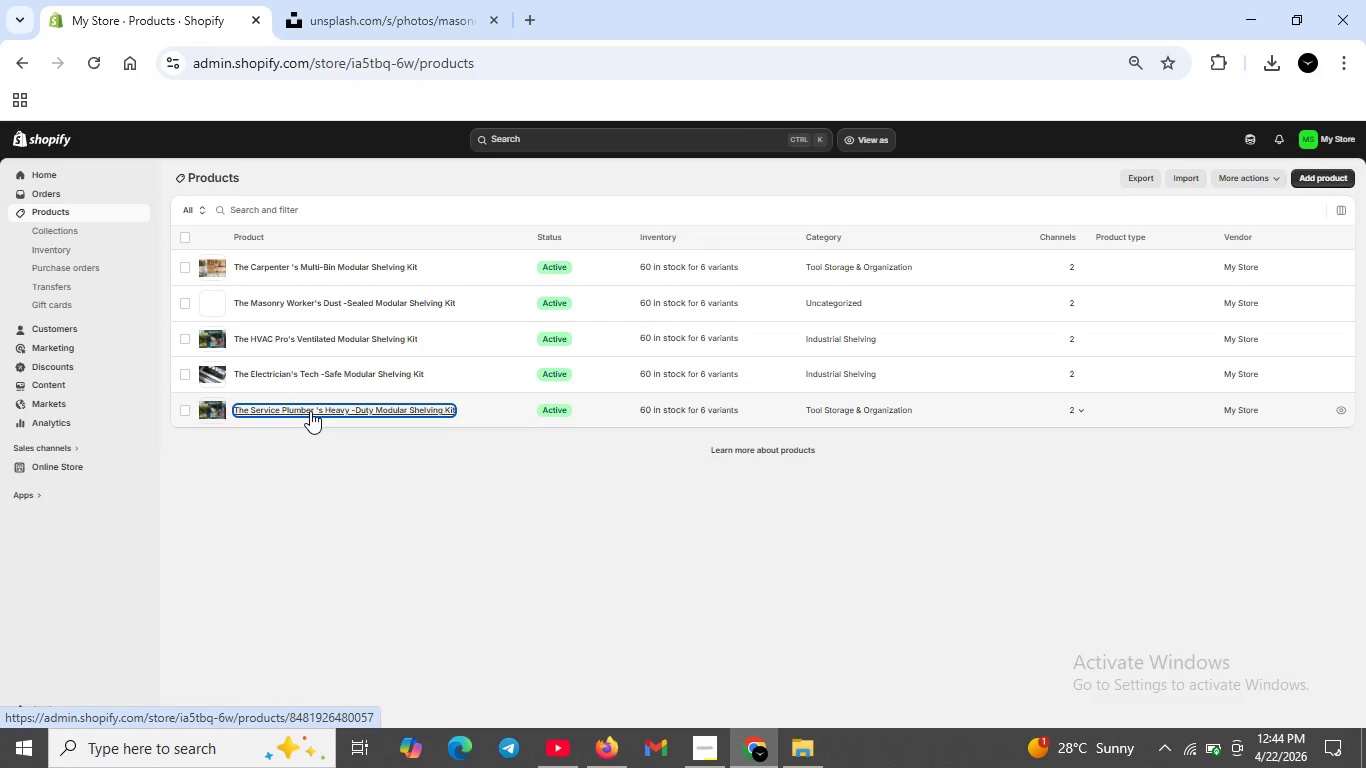 
triple_click([310, 411])
 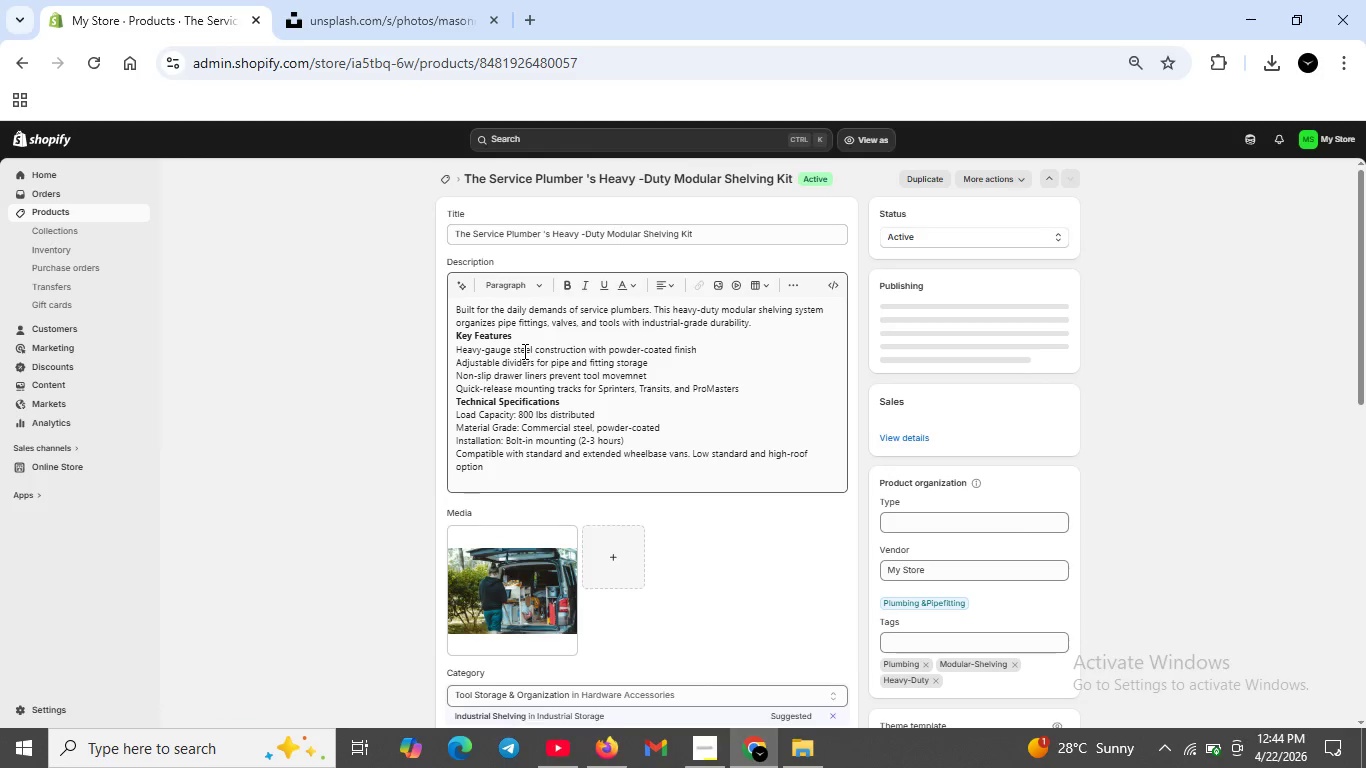 
wait(11.16)
 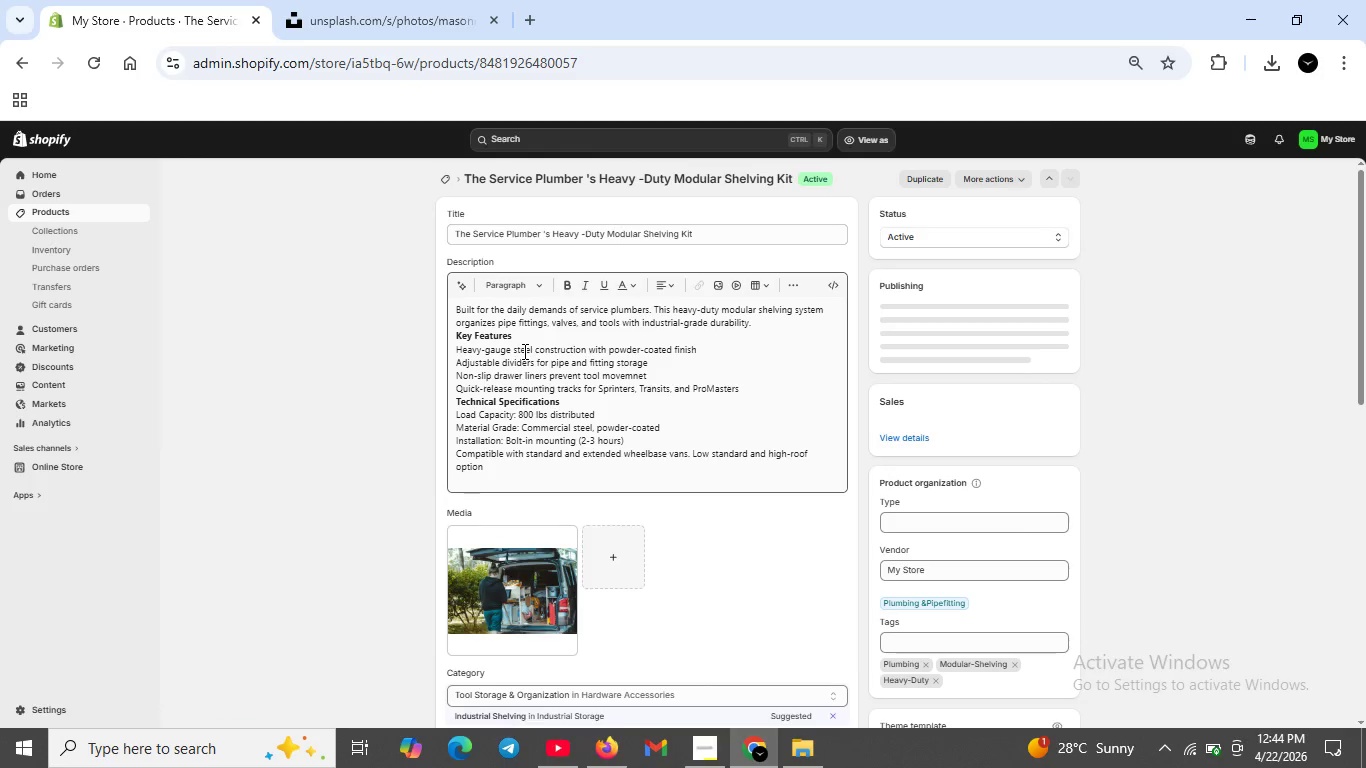 
left_click([756, 391])
 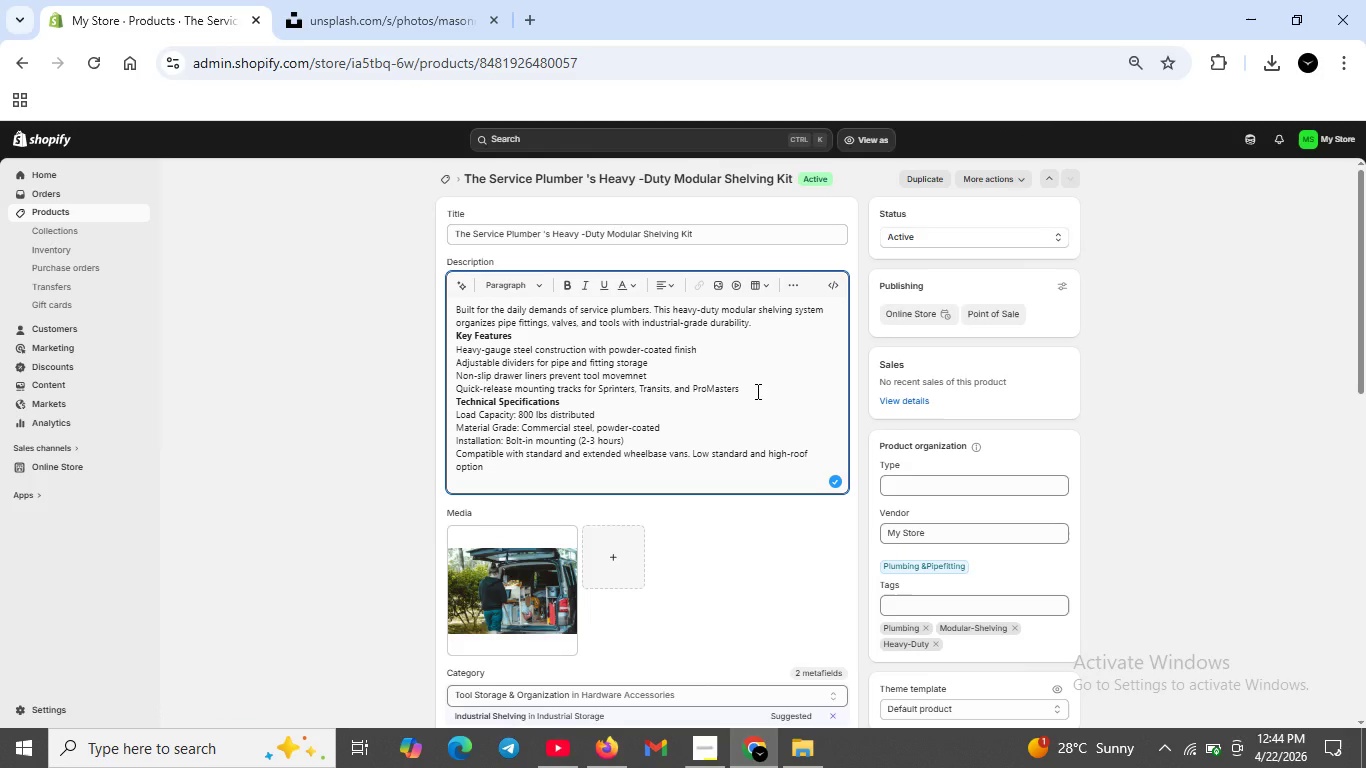 
key(Shift+ShiftRight)
 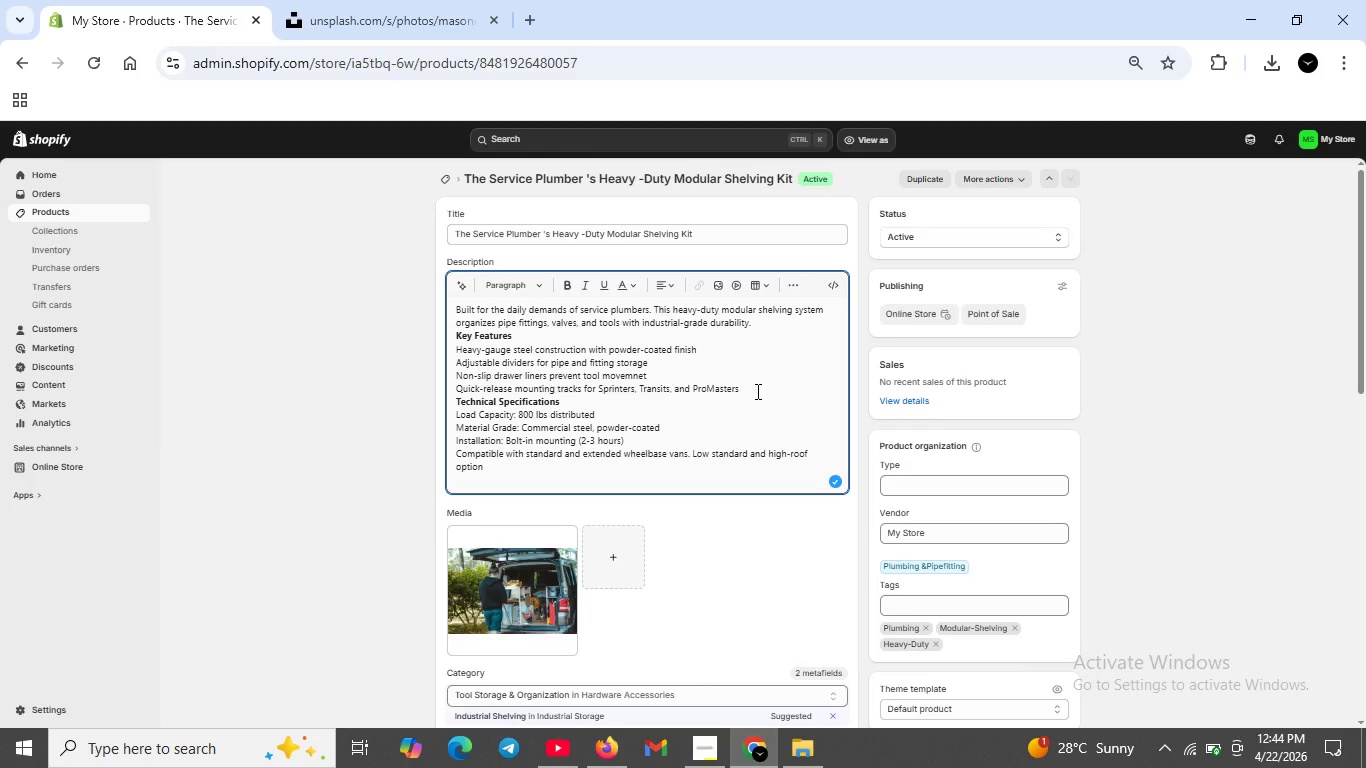 
key(Shift+Enter)
 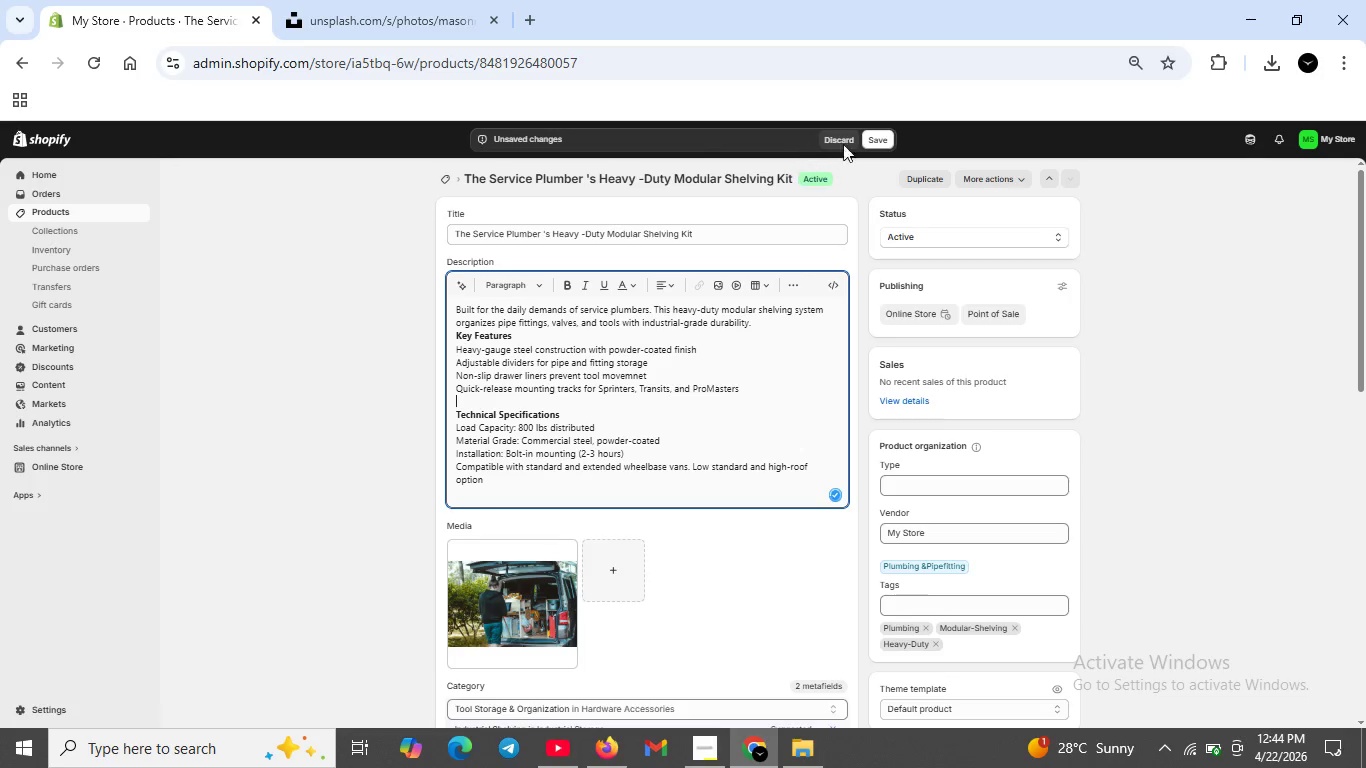 
left_click([885, 132])
 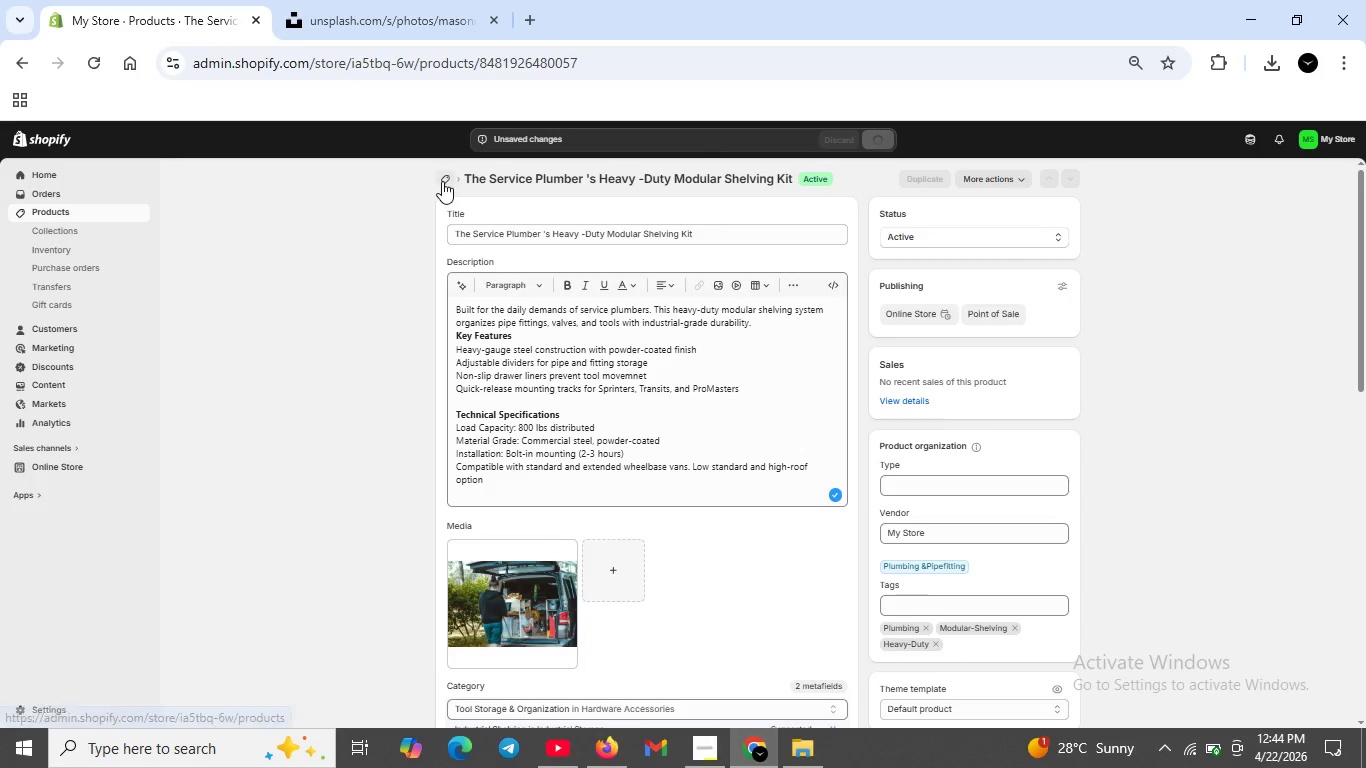 
wait(6.53)
 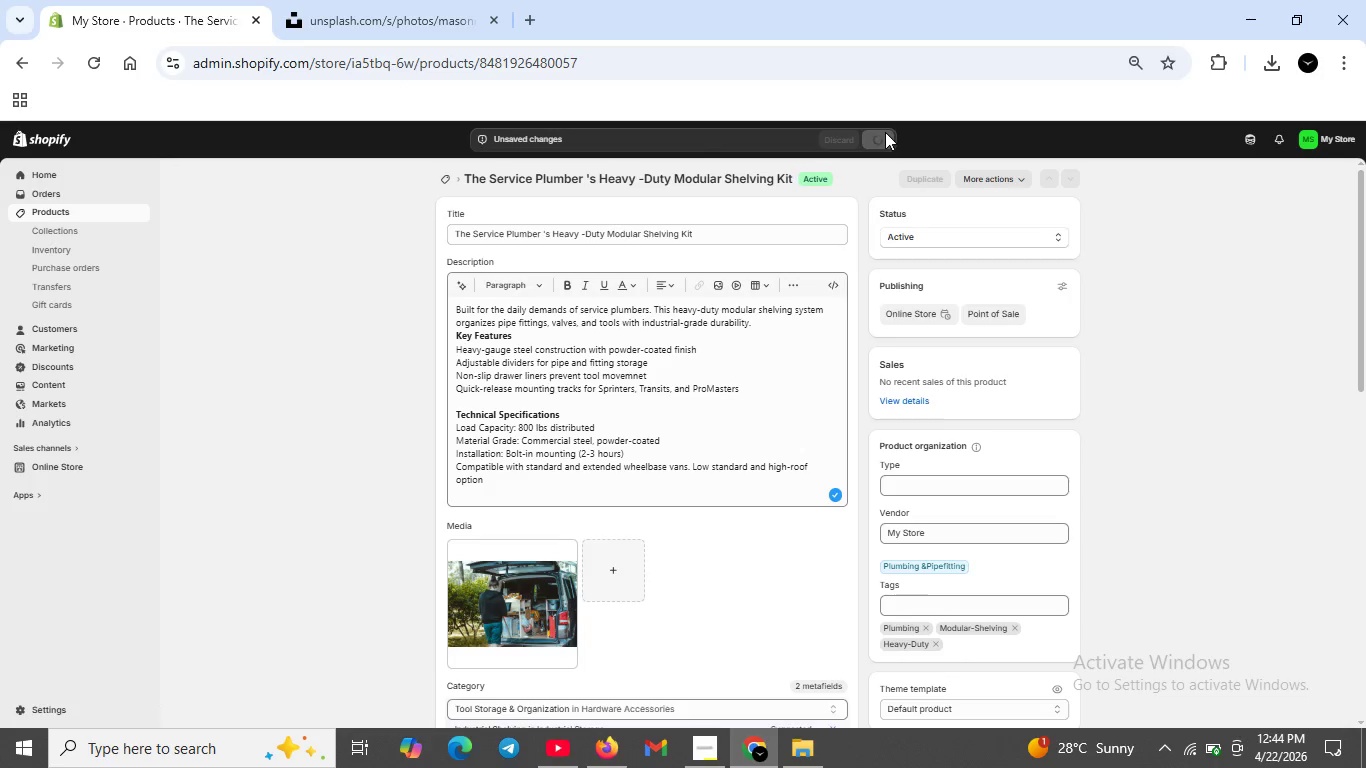 
left_click([441, 182])
 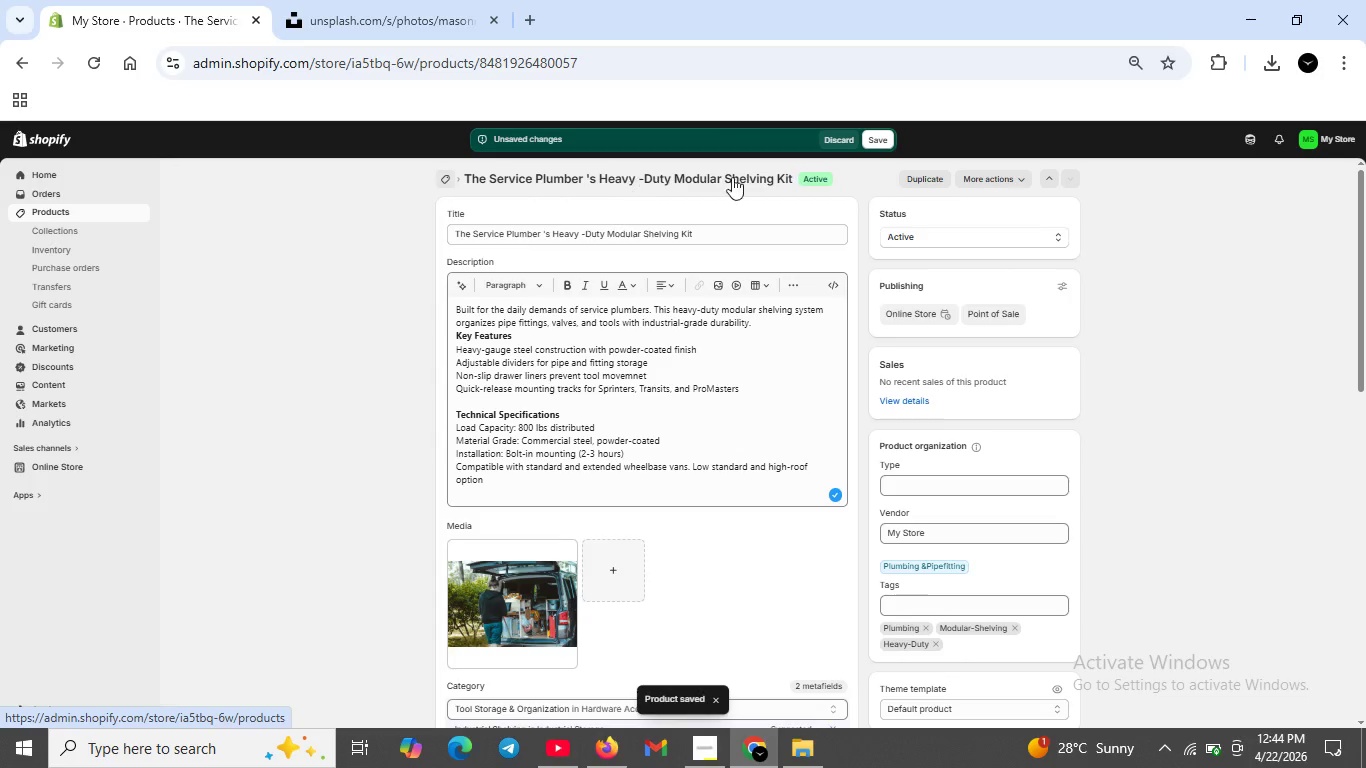 
left_click([881, 131])
 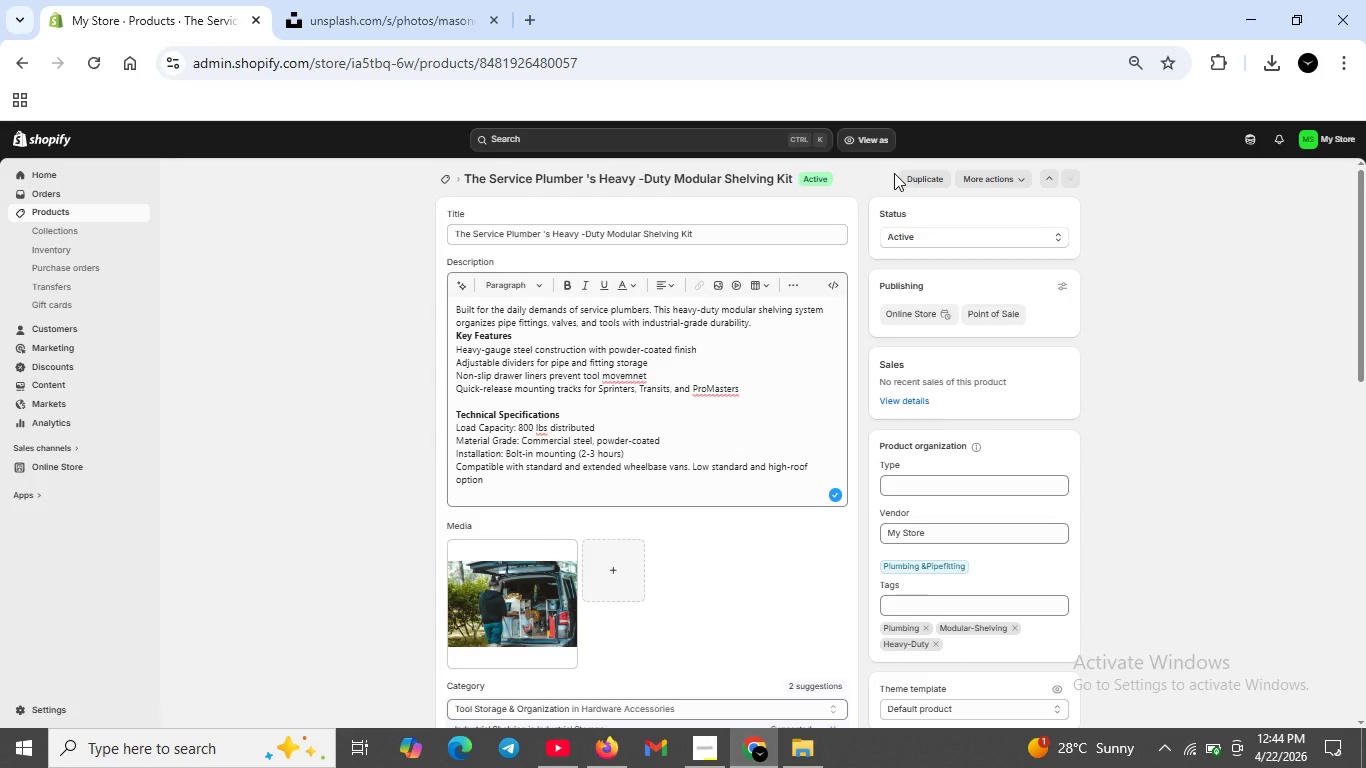 
wait(13.47)
 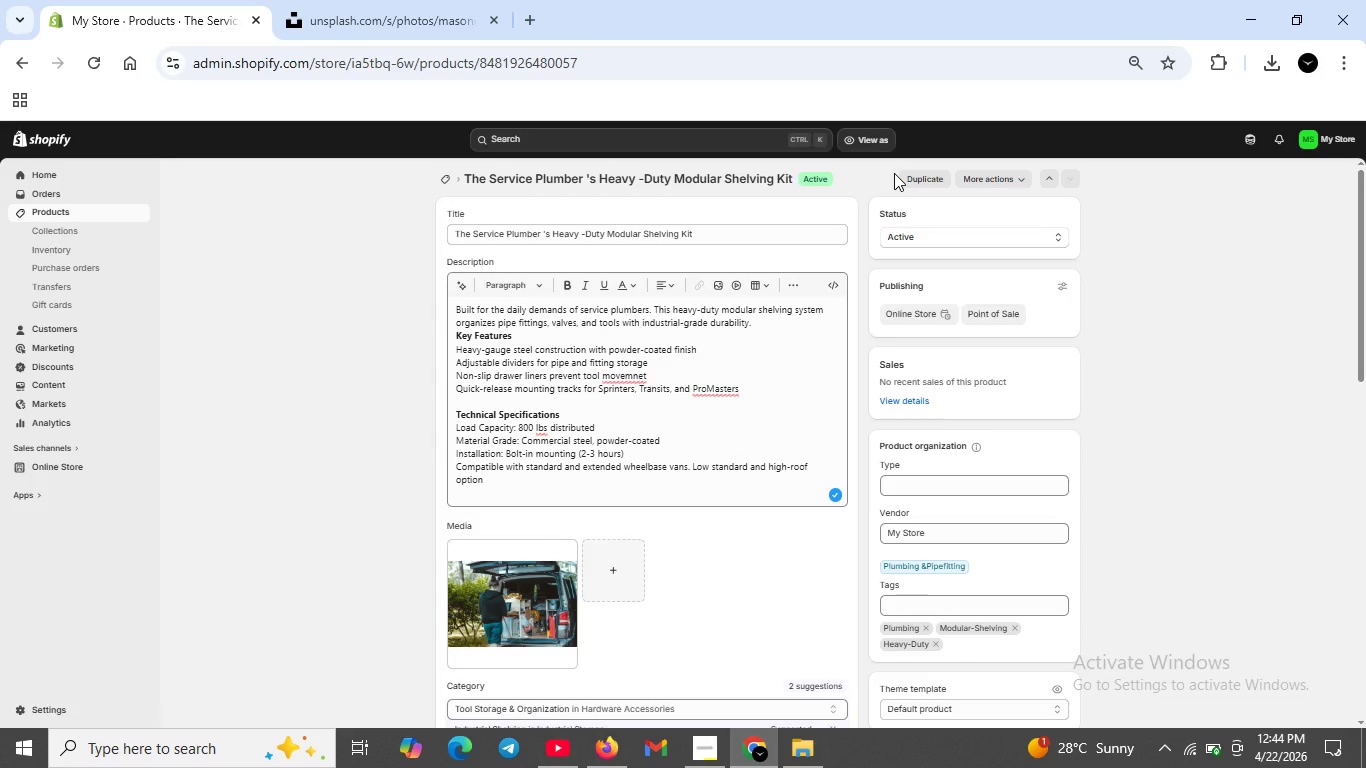 
left_click([441, 179])
 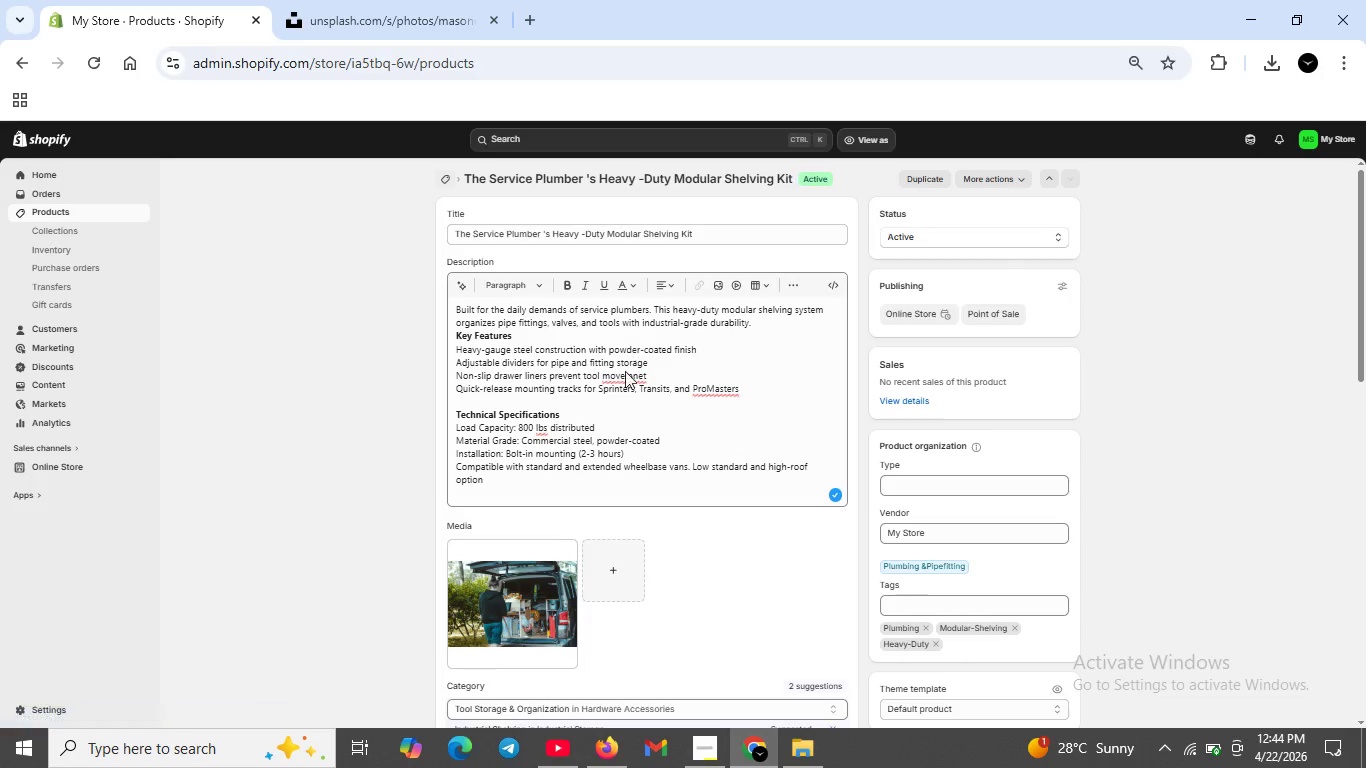 
left_click([624, 378])
 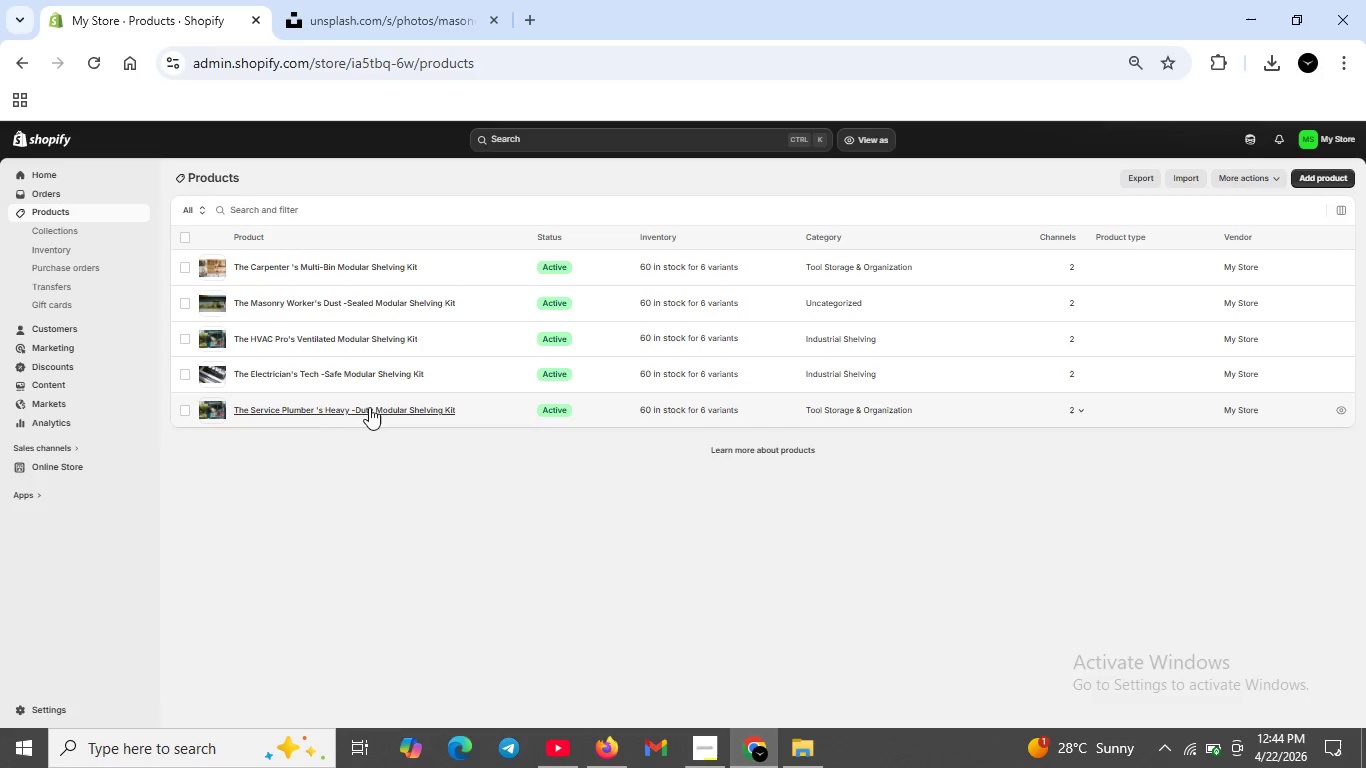 
left_click([330, 409])
 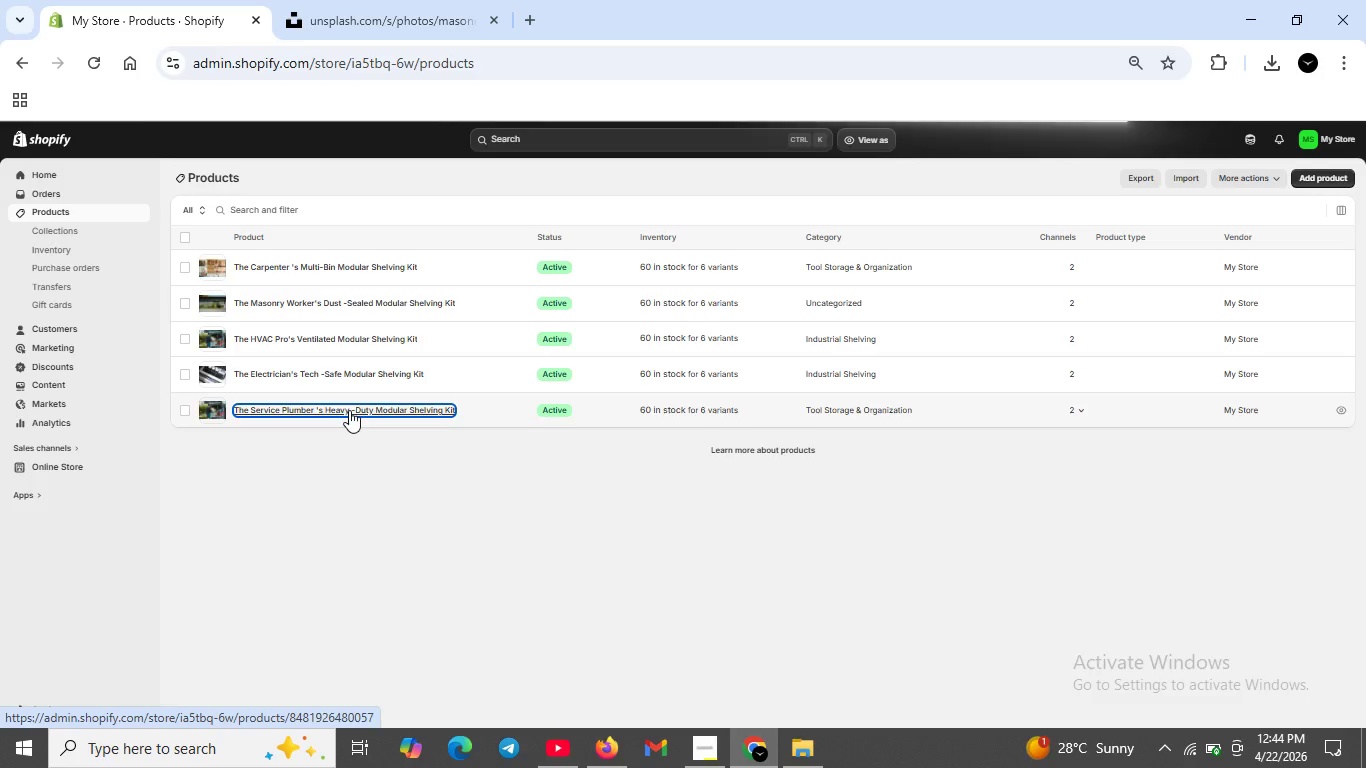 
left_click([301, 406])
 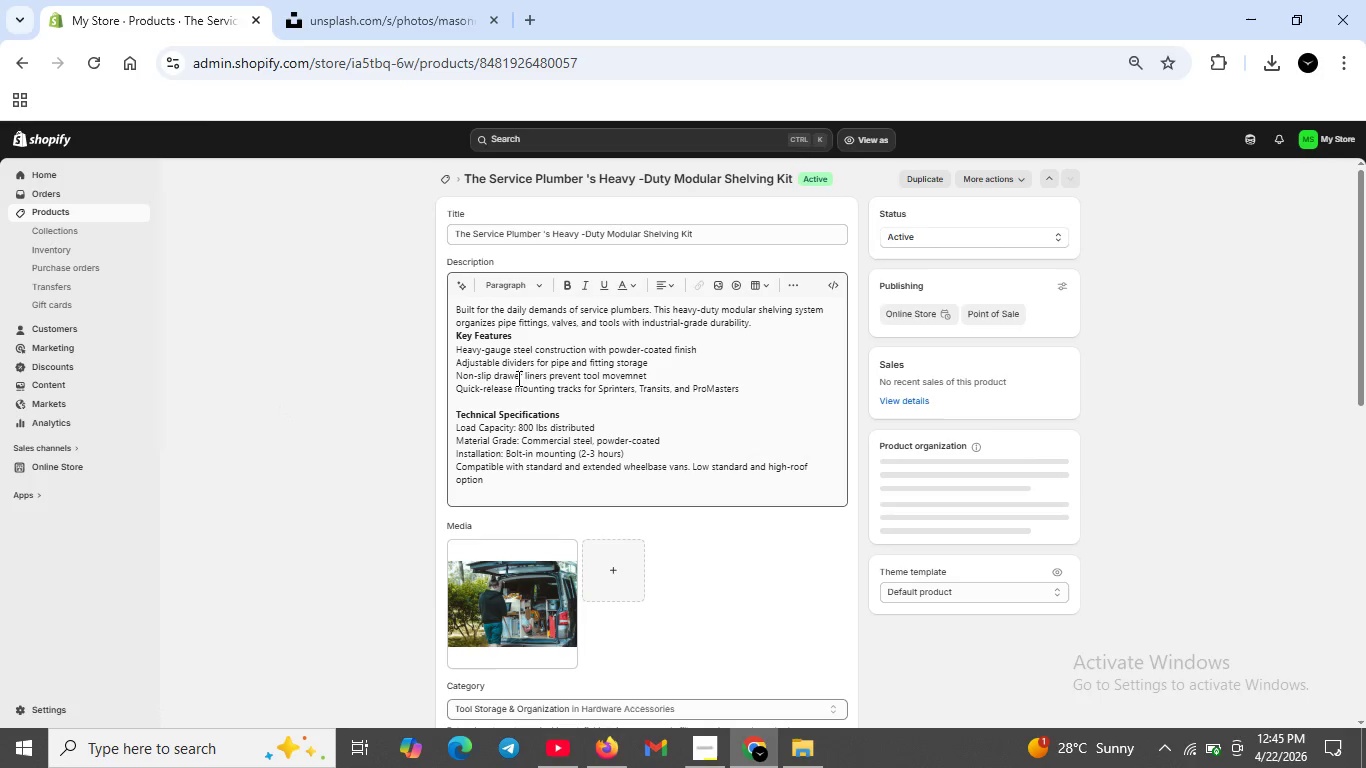 
wait(7.92)
 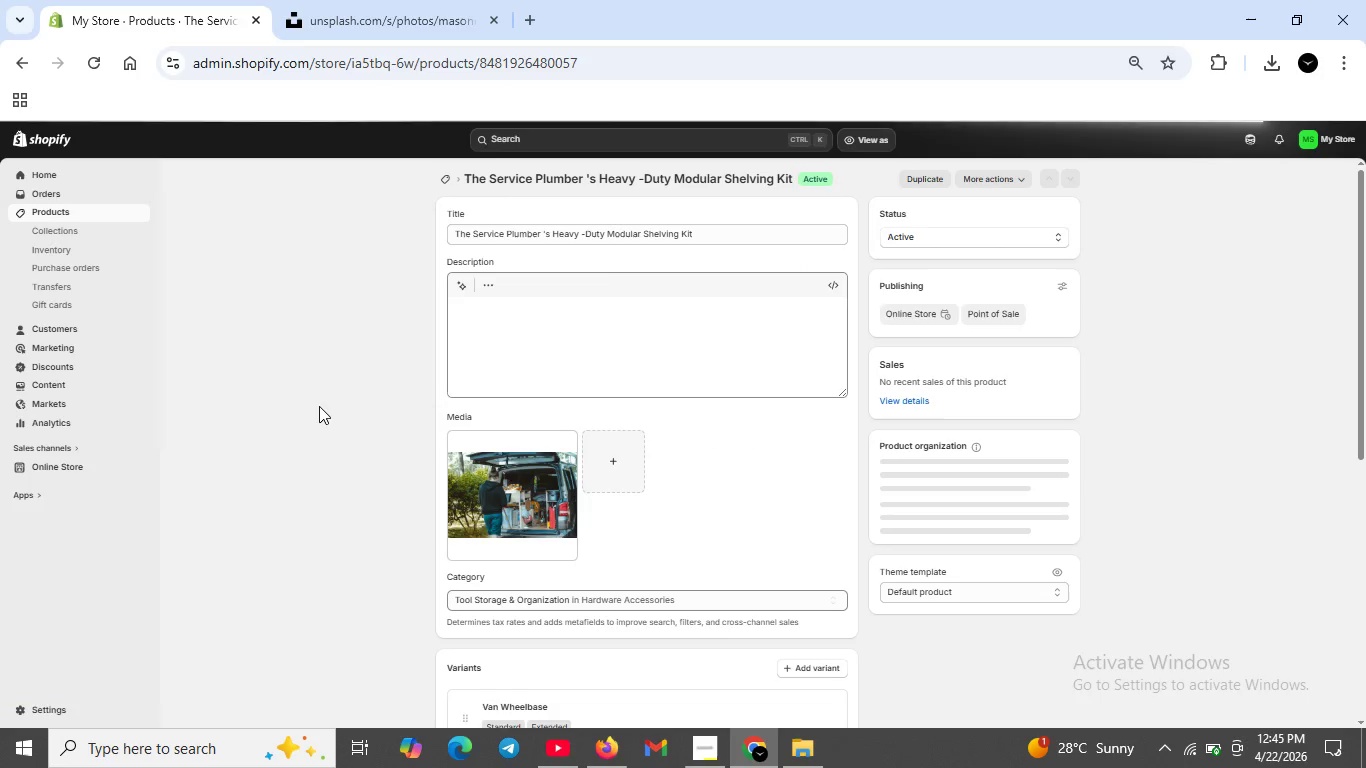 
left_click_drag(start_coordinate=[447, 179], to_coordinate=[343, 369])
 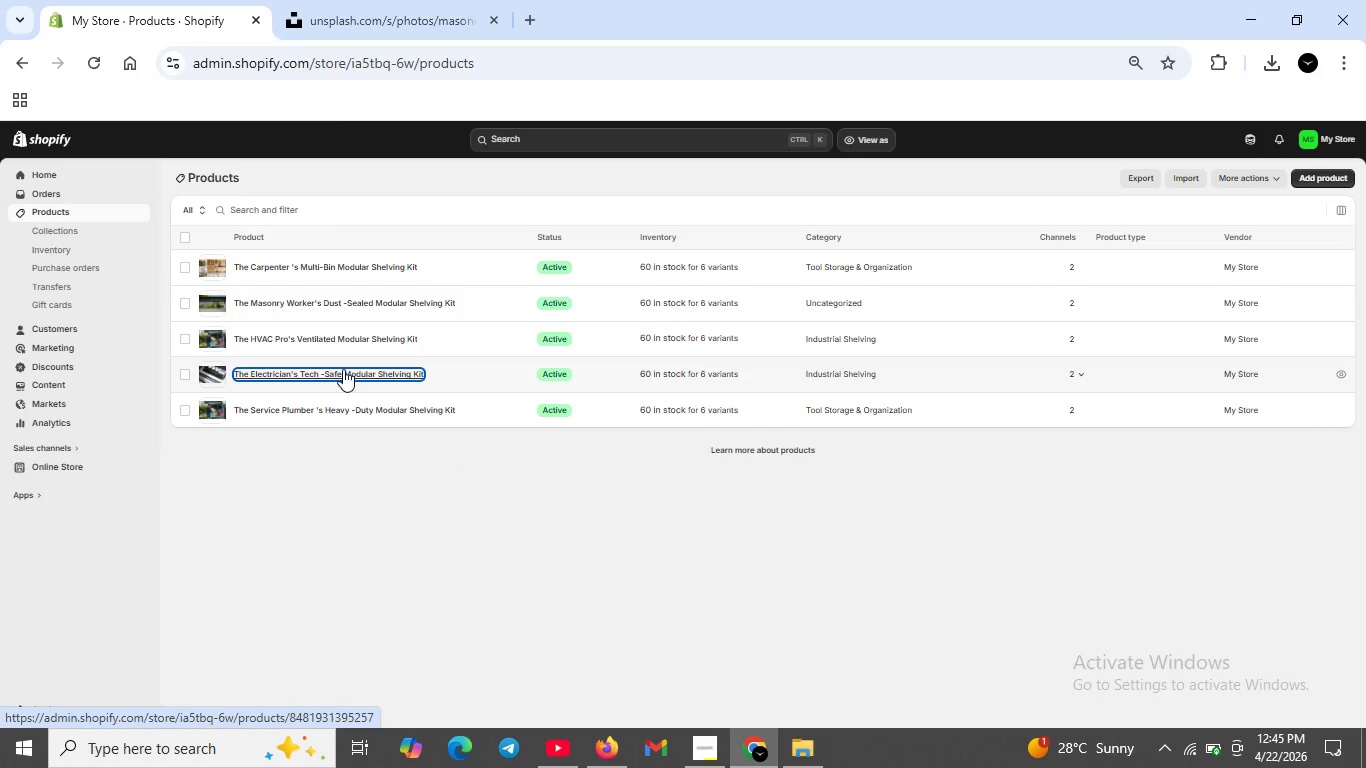 
double_click([343, 369])
 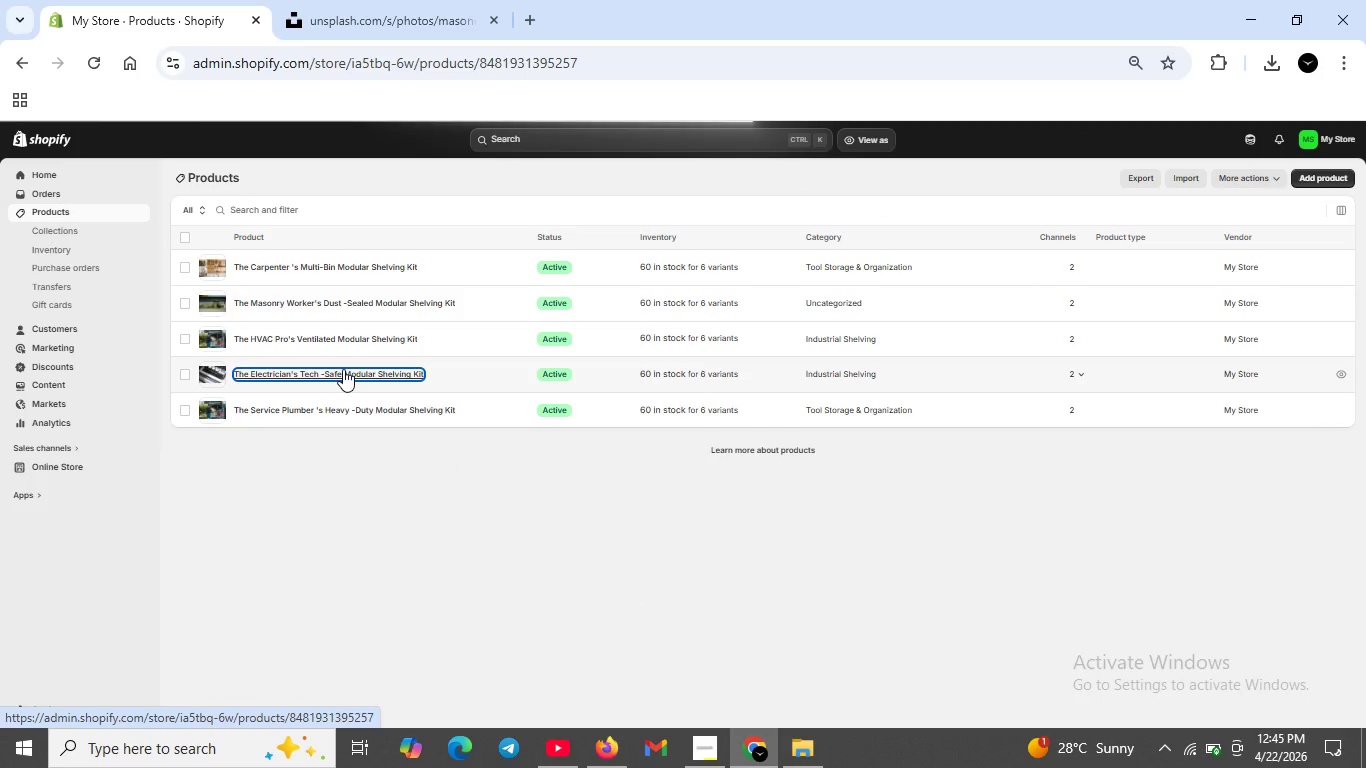 
left_click([340, 370])
 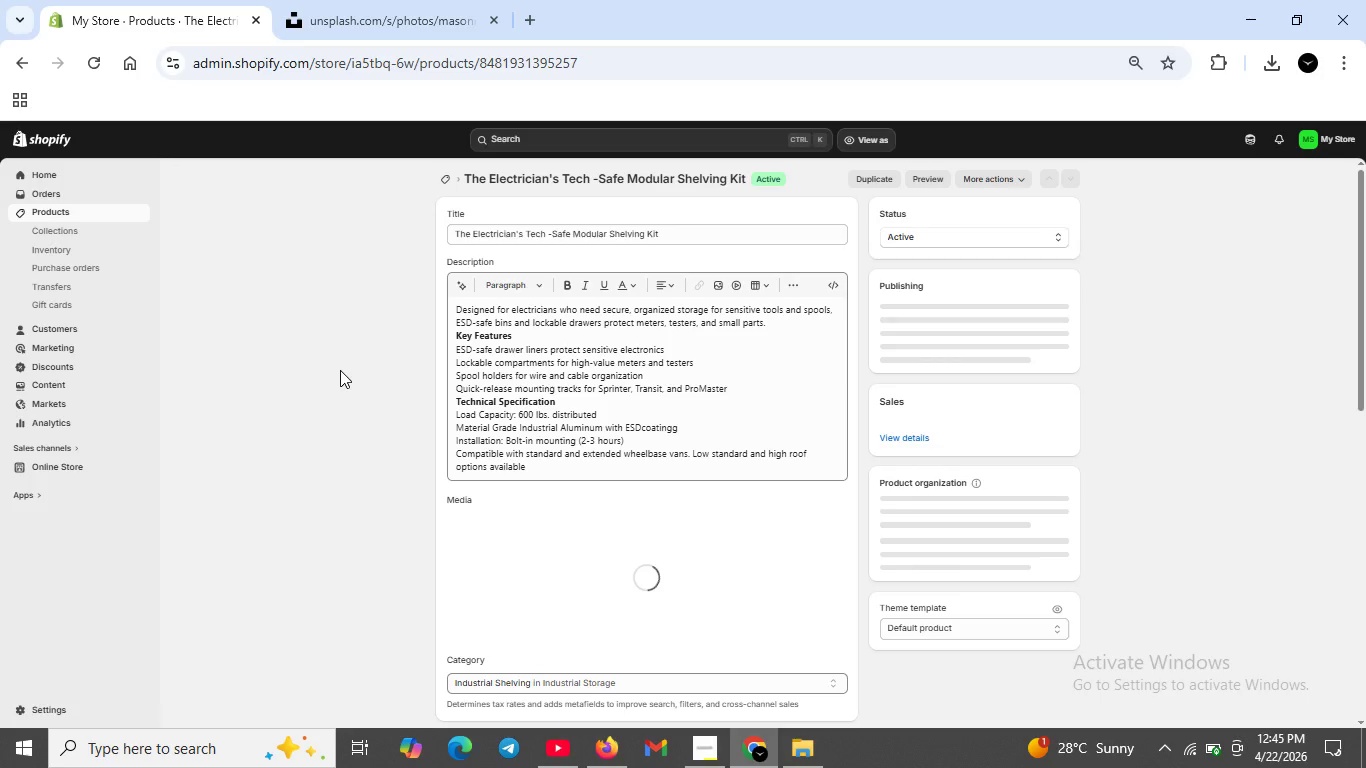 
wait(5.14)
 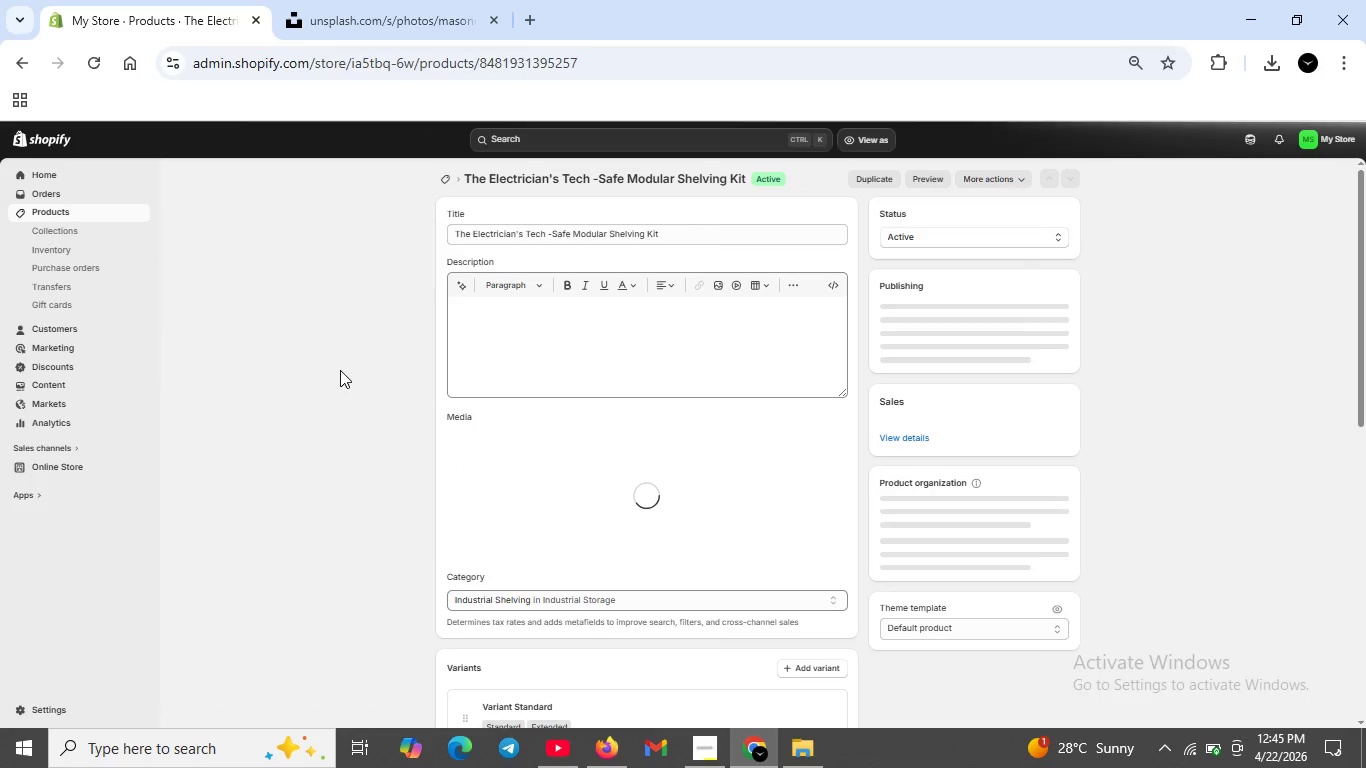 
left_click([745, 392])
 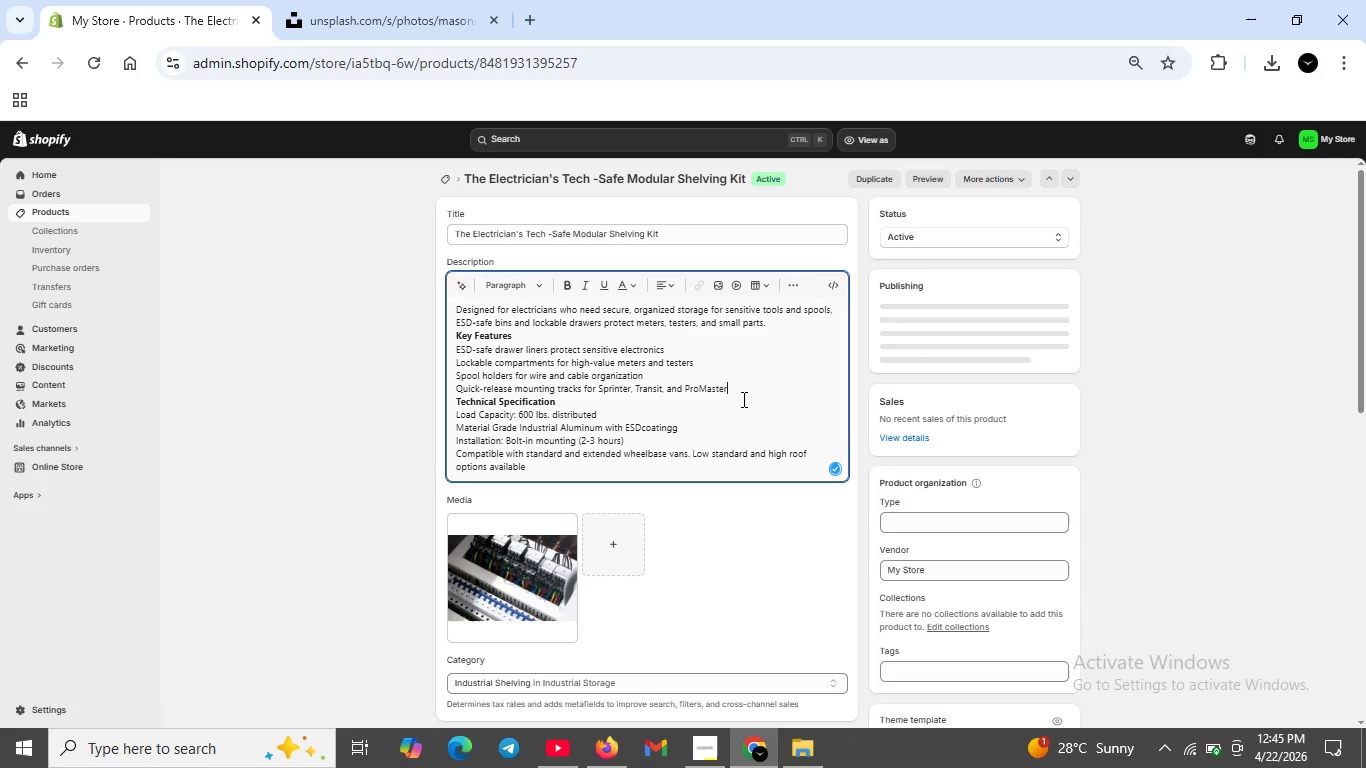 
key(Shift+ShiftRight)
 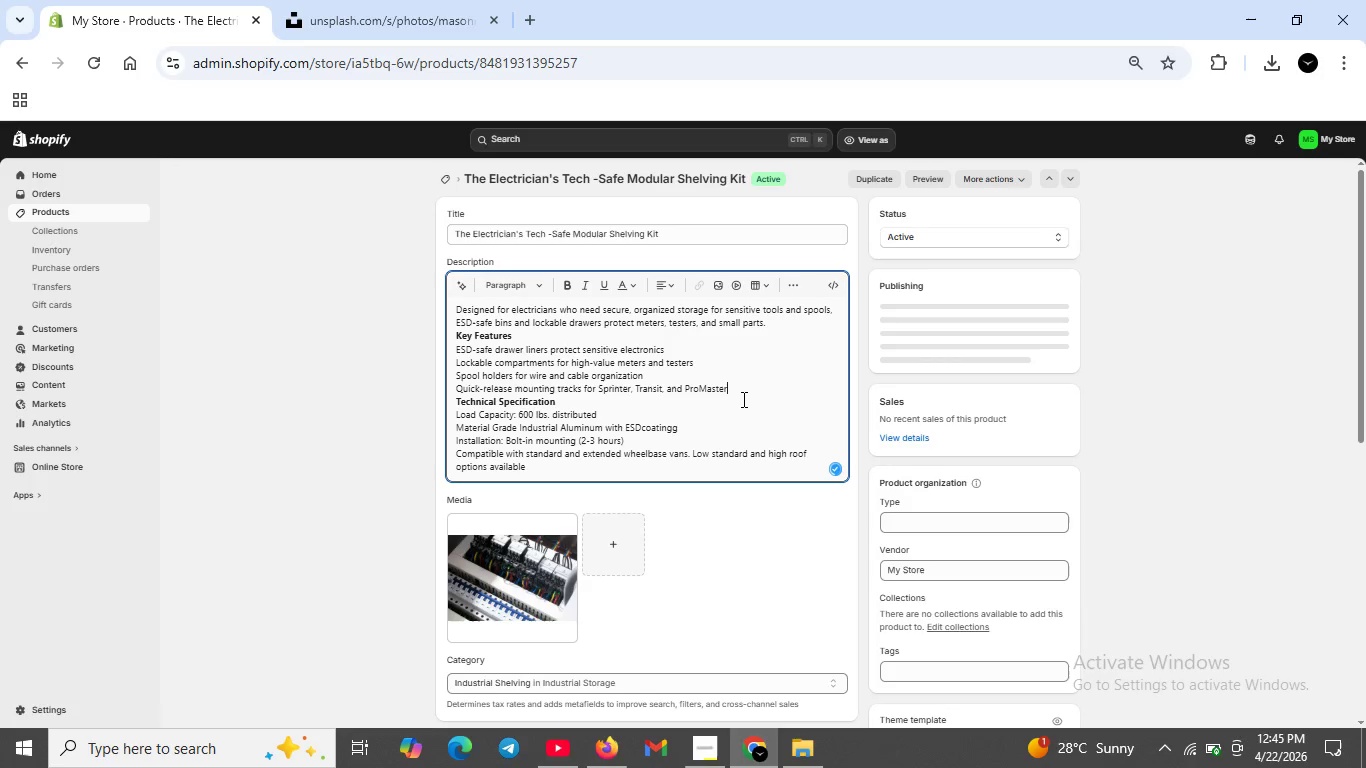 
key(Shift+Enter)
 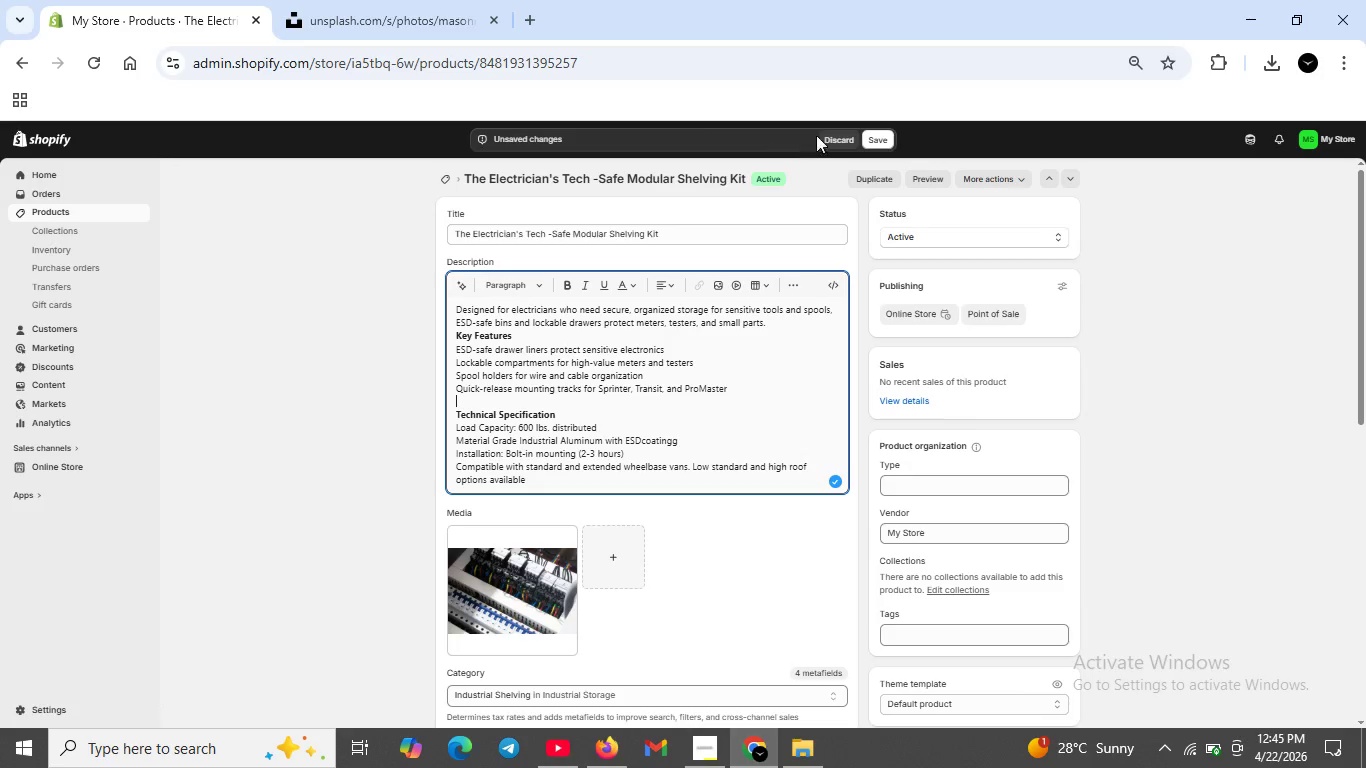 
left_click([884, 133])
 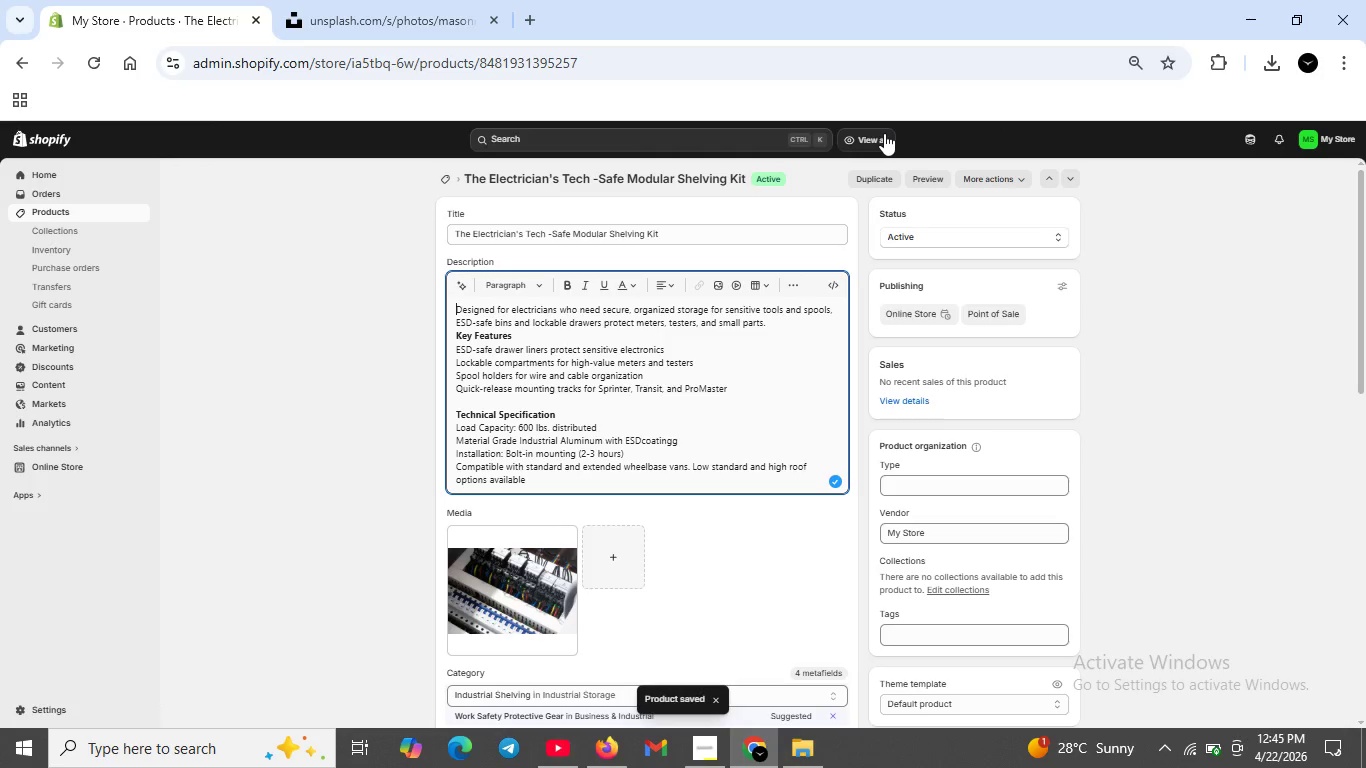 
wait(17.36)
 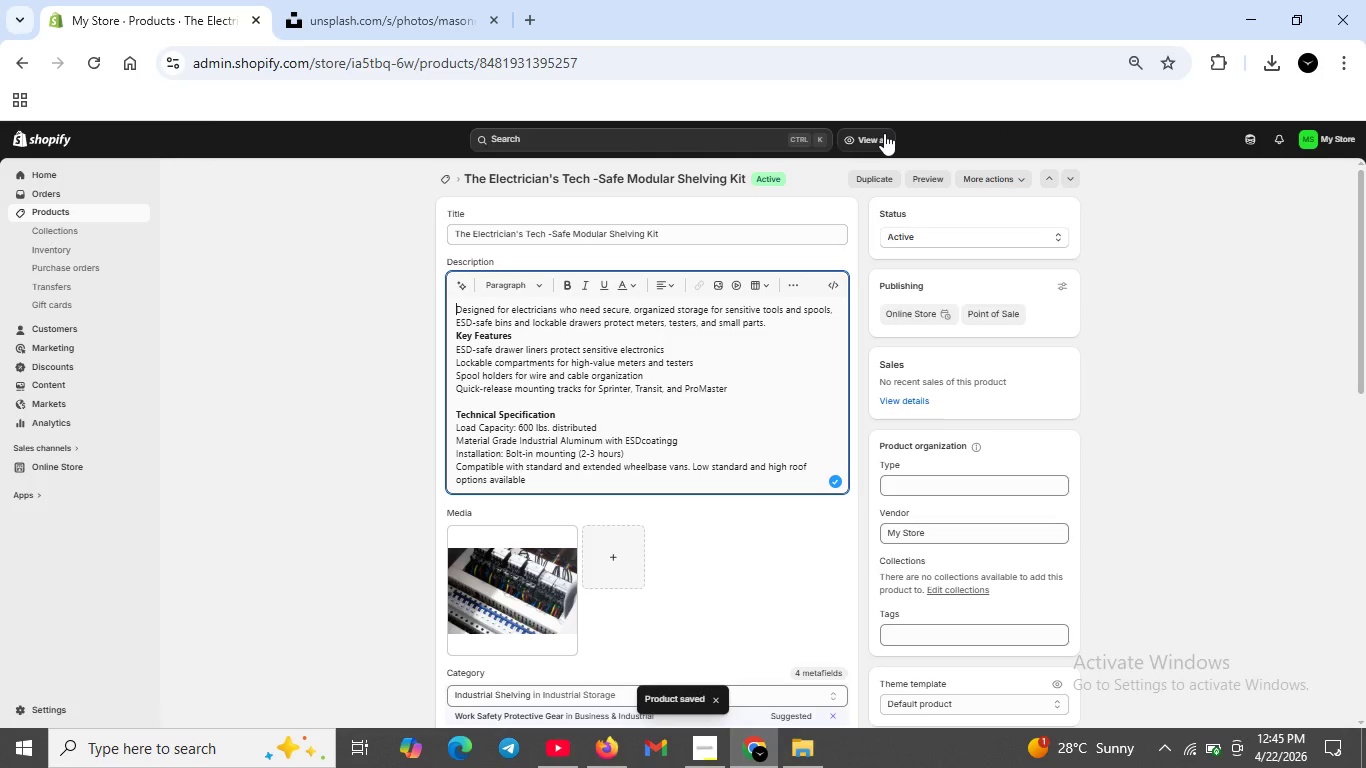 
left_click([442, 181])
 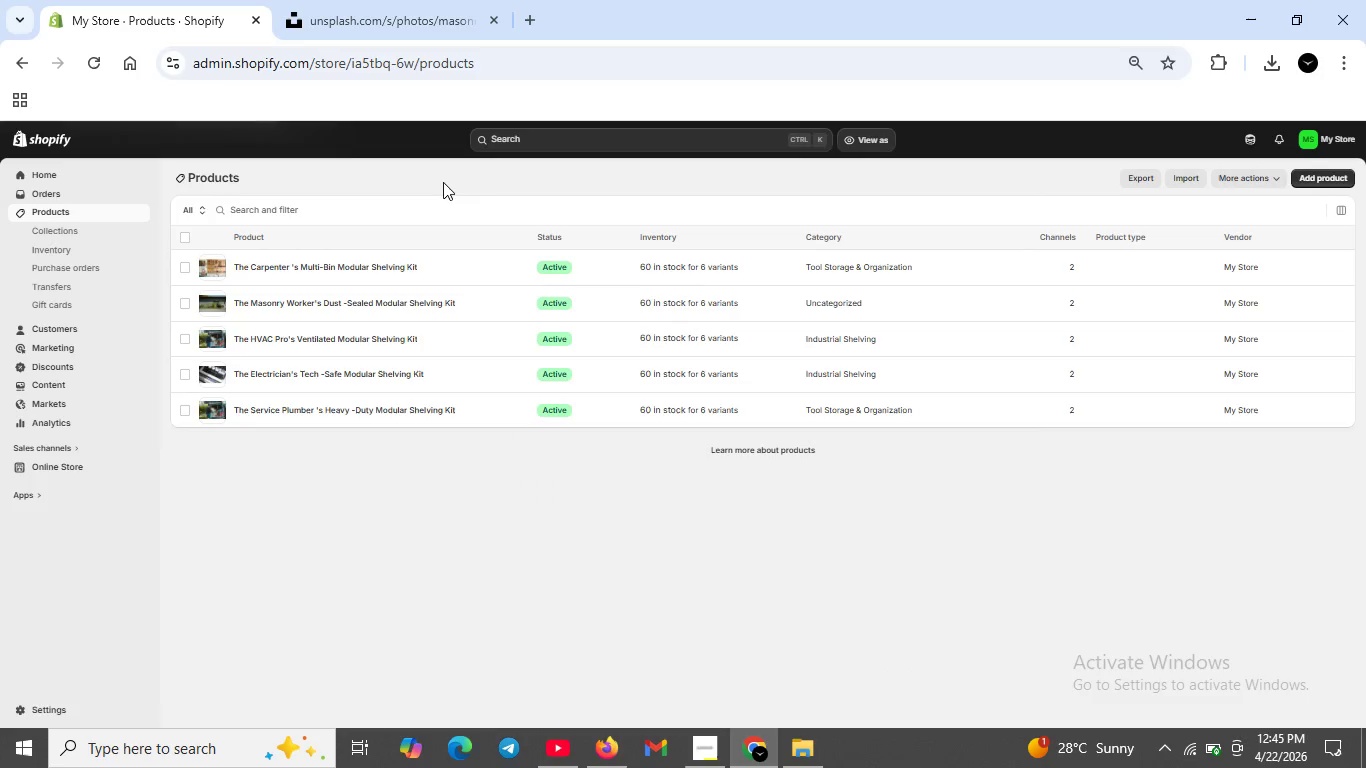 
double_click([334, 334])
 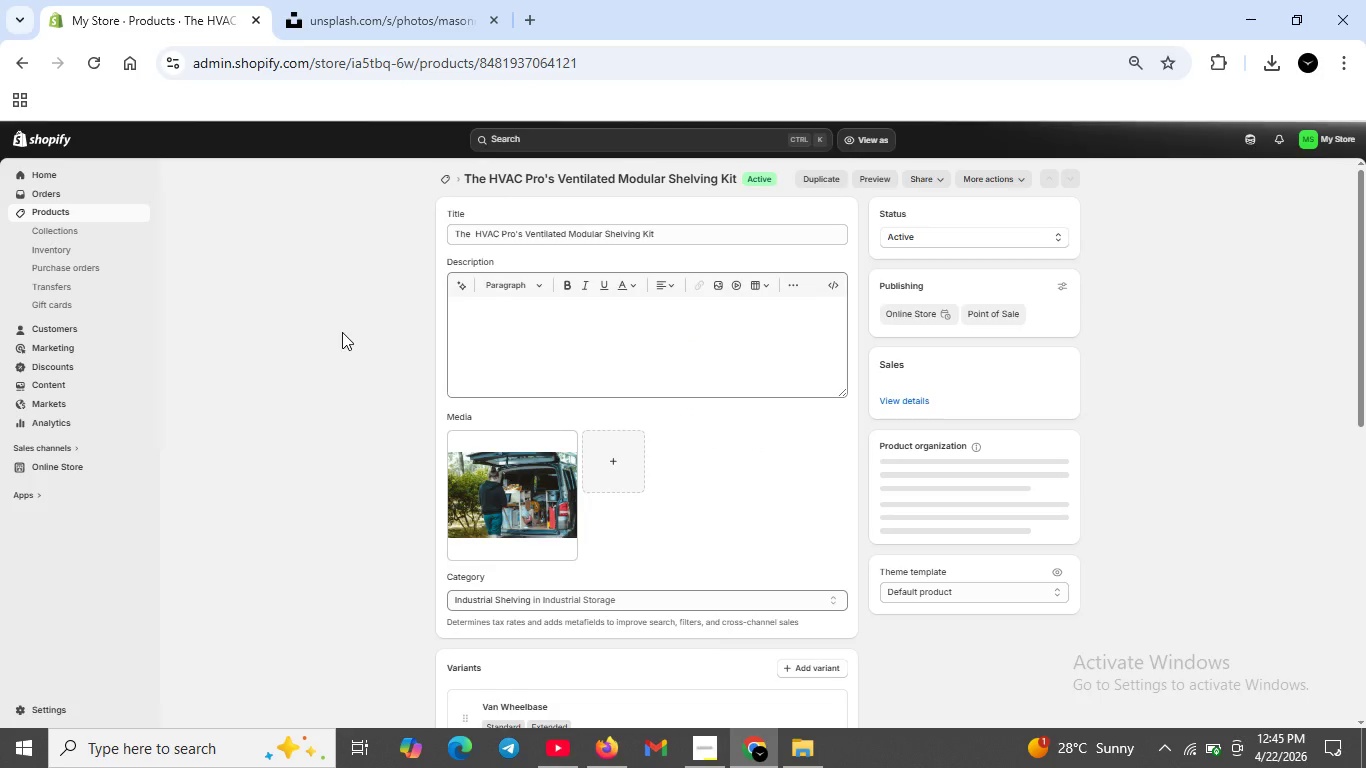 
wait(8.88)
 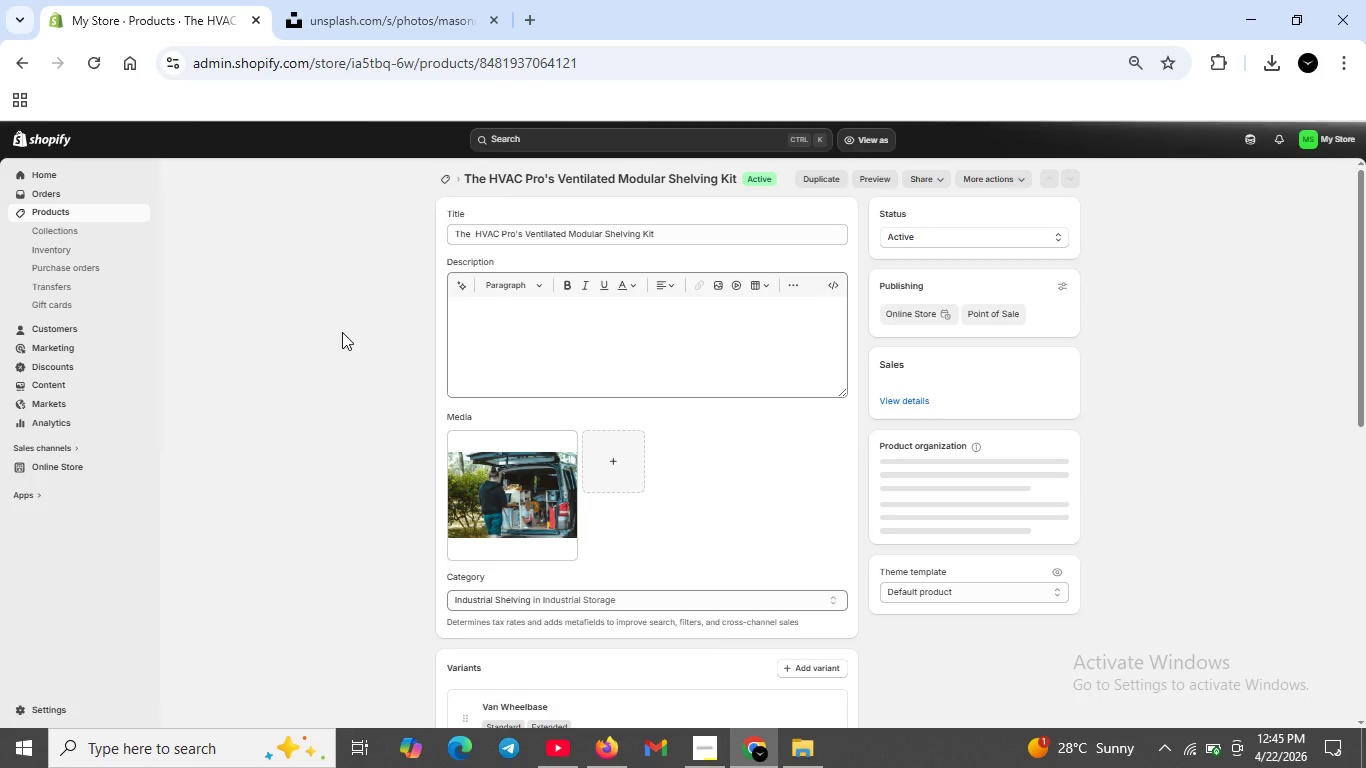 
left_click_drag(start_coordinate=[553, 405], to_coordinate=[453, 395])
 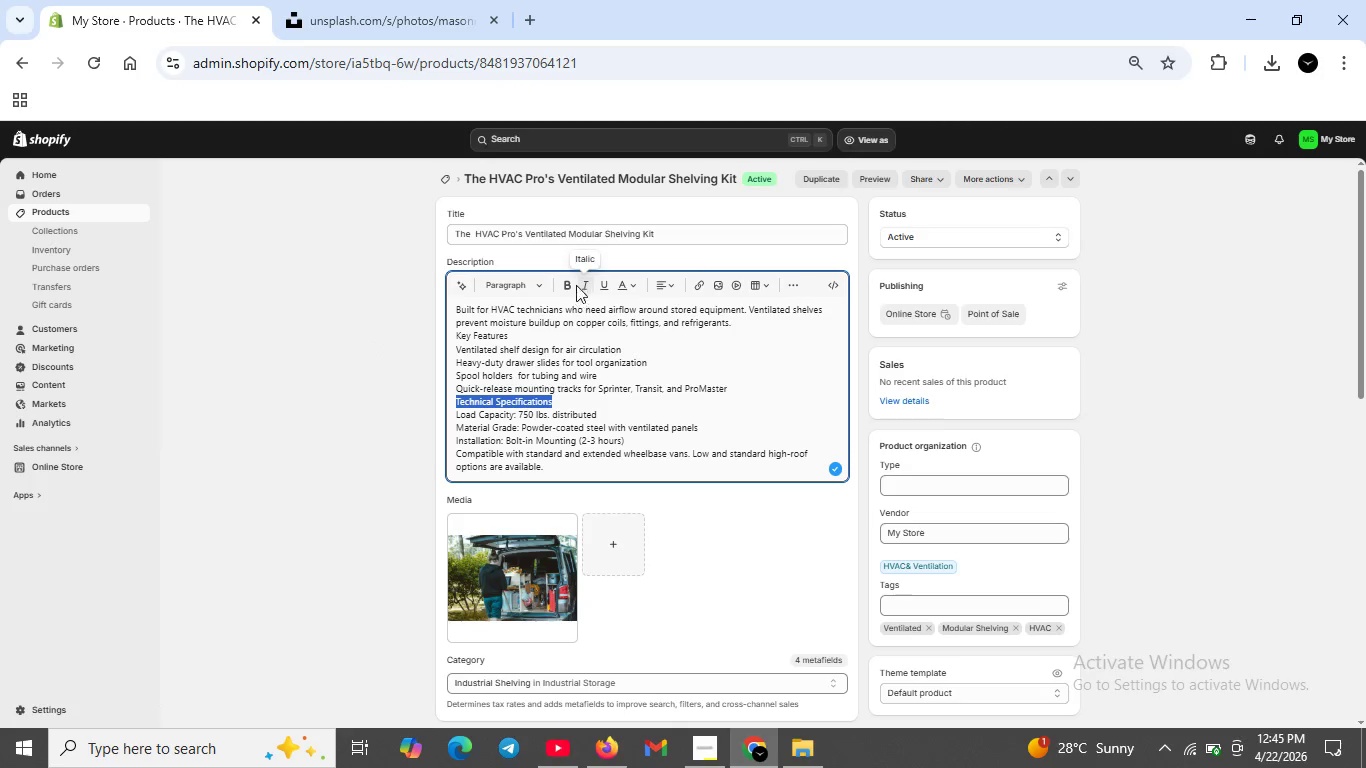 
left_click([572, 284])
 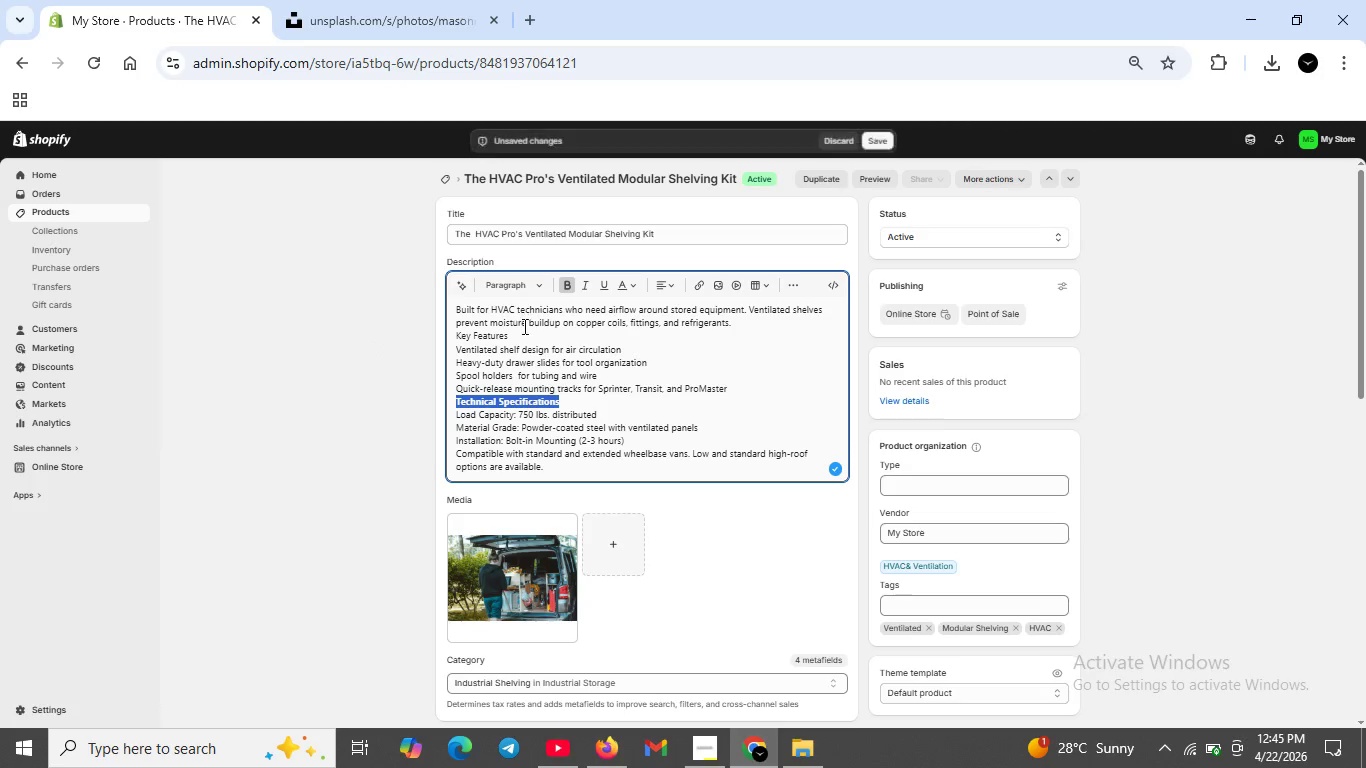 
left_click_drag(start_coordinate=[510, 339], to_coordinate=[452, 329])
 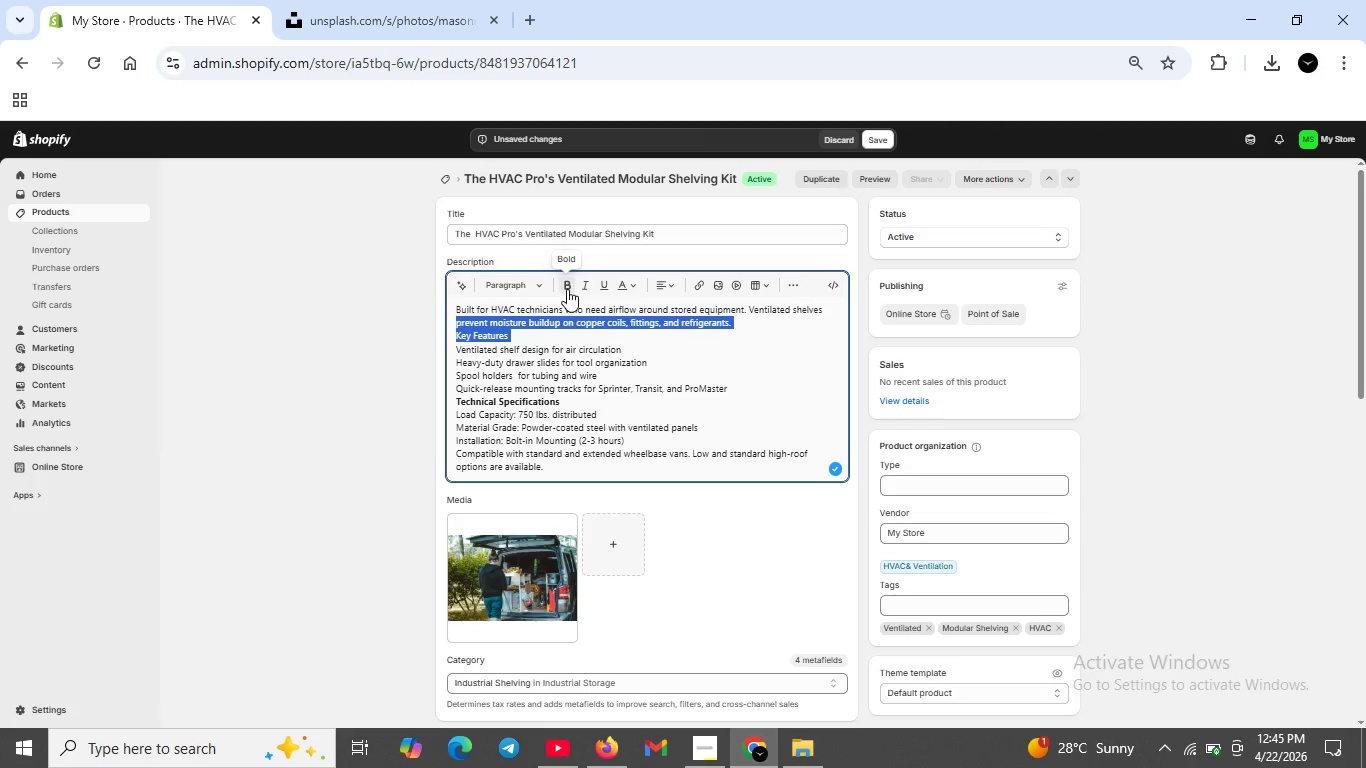 
left_click([567, 289])
 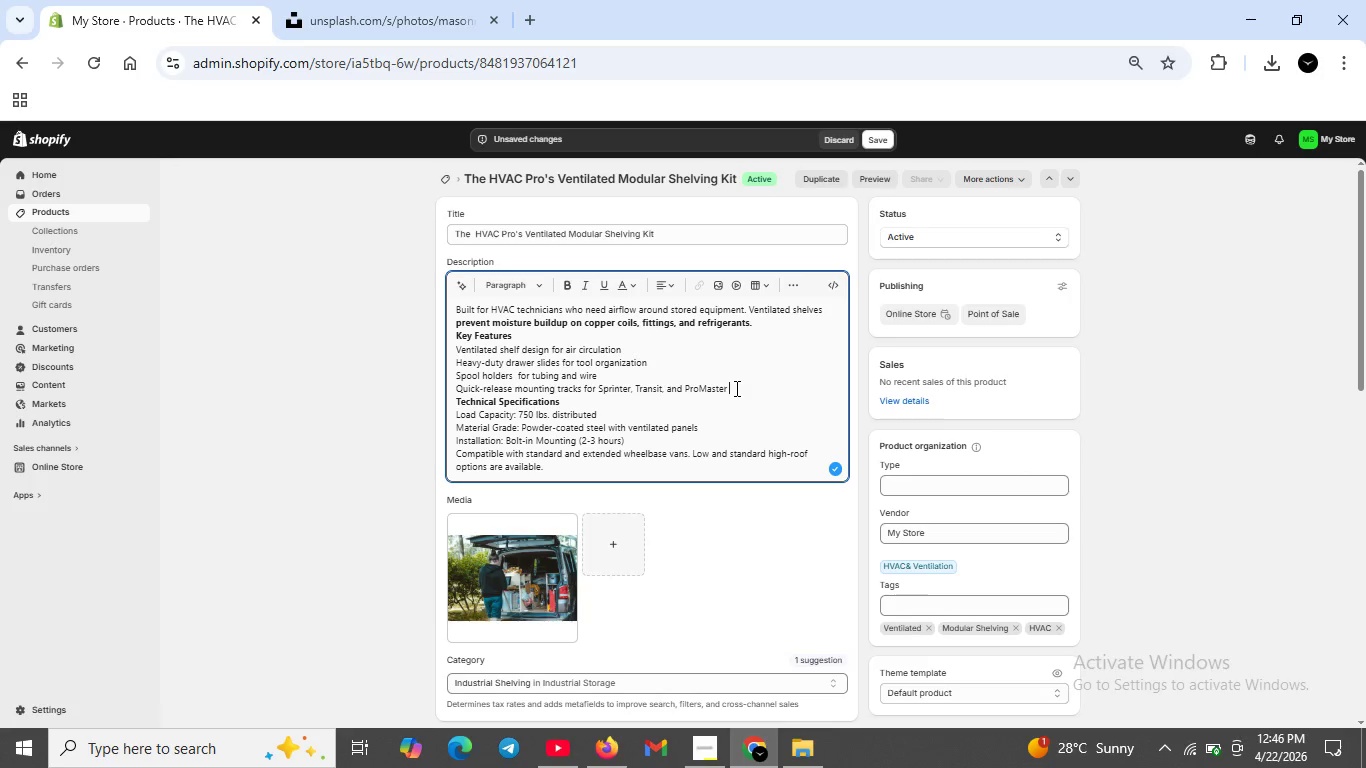 
key(Shift+ShiftRight)
 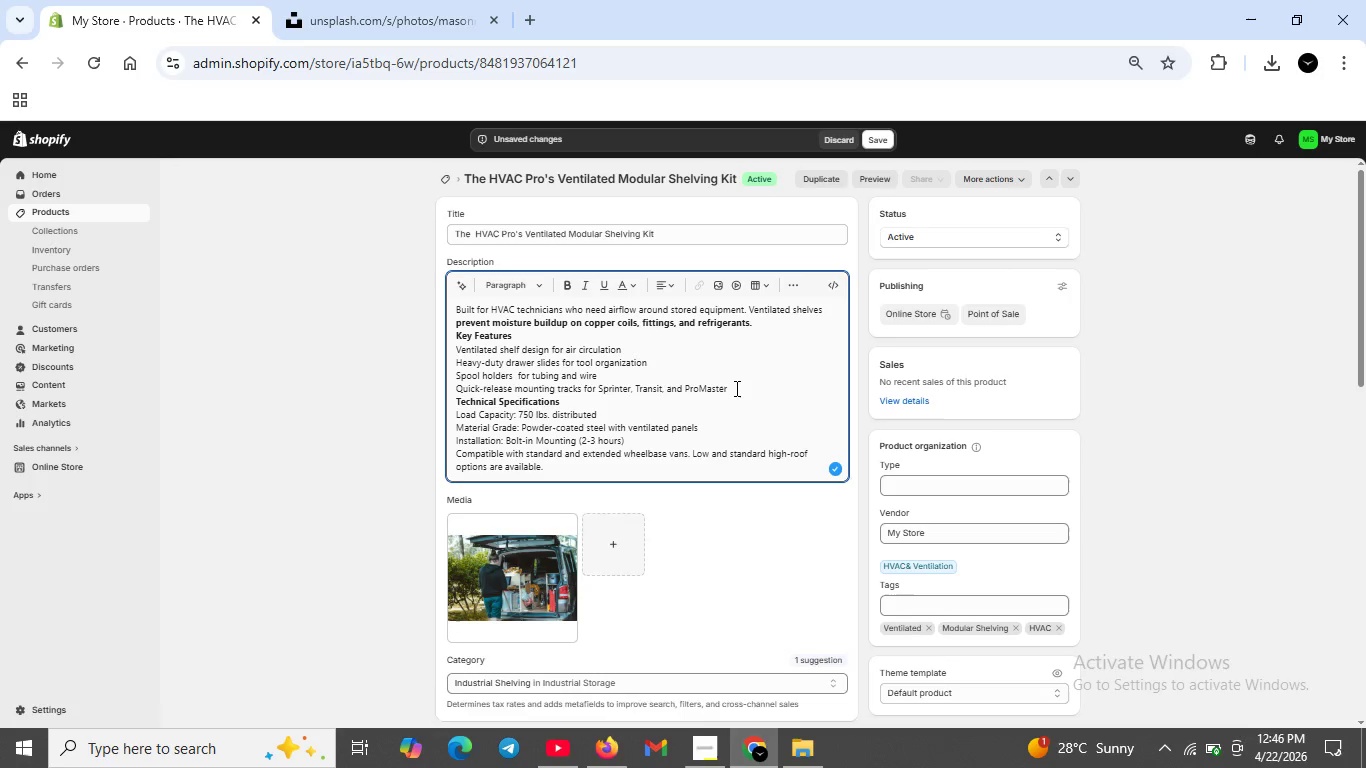 
key(Shift+Enter)
 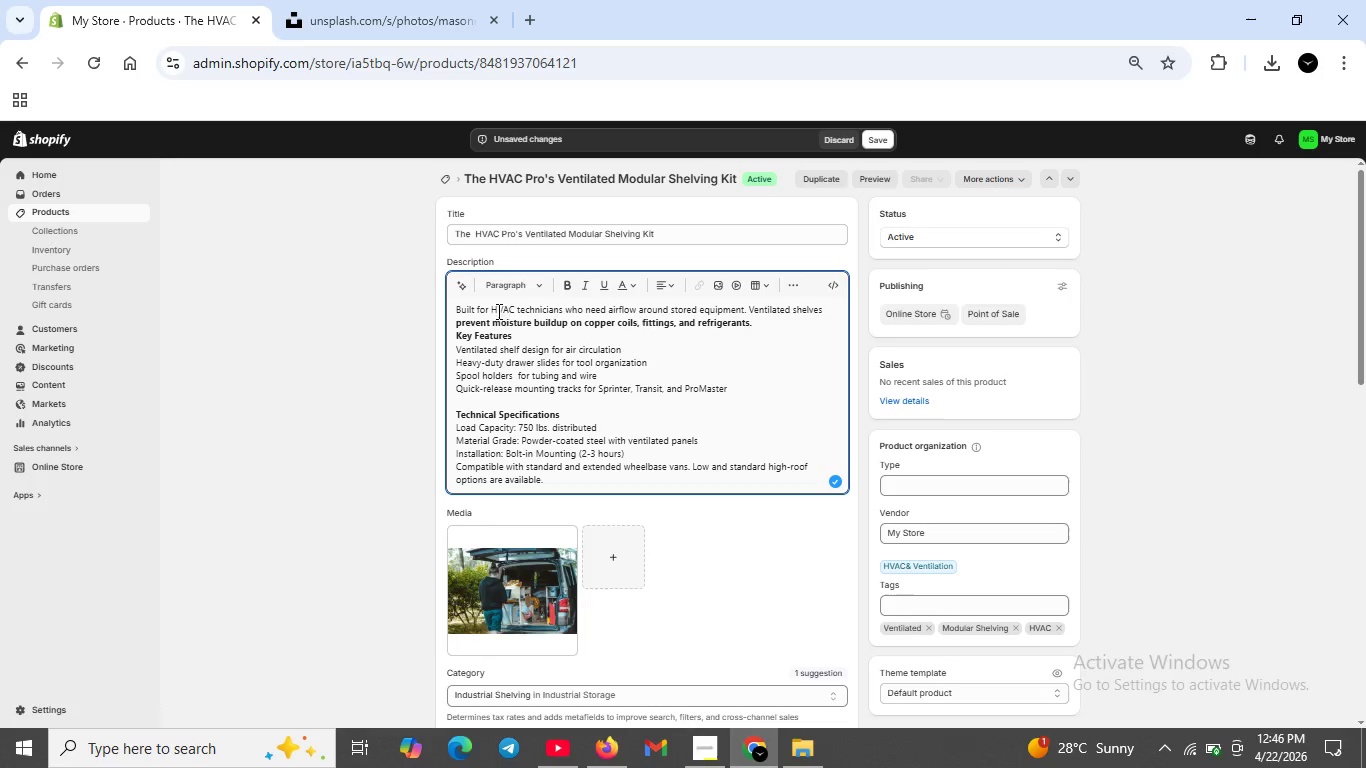 
left_click_drag(start_coordinate=[454, 326], to_coordinate=[753, 328])
 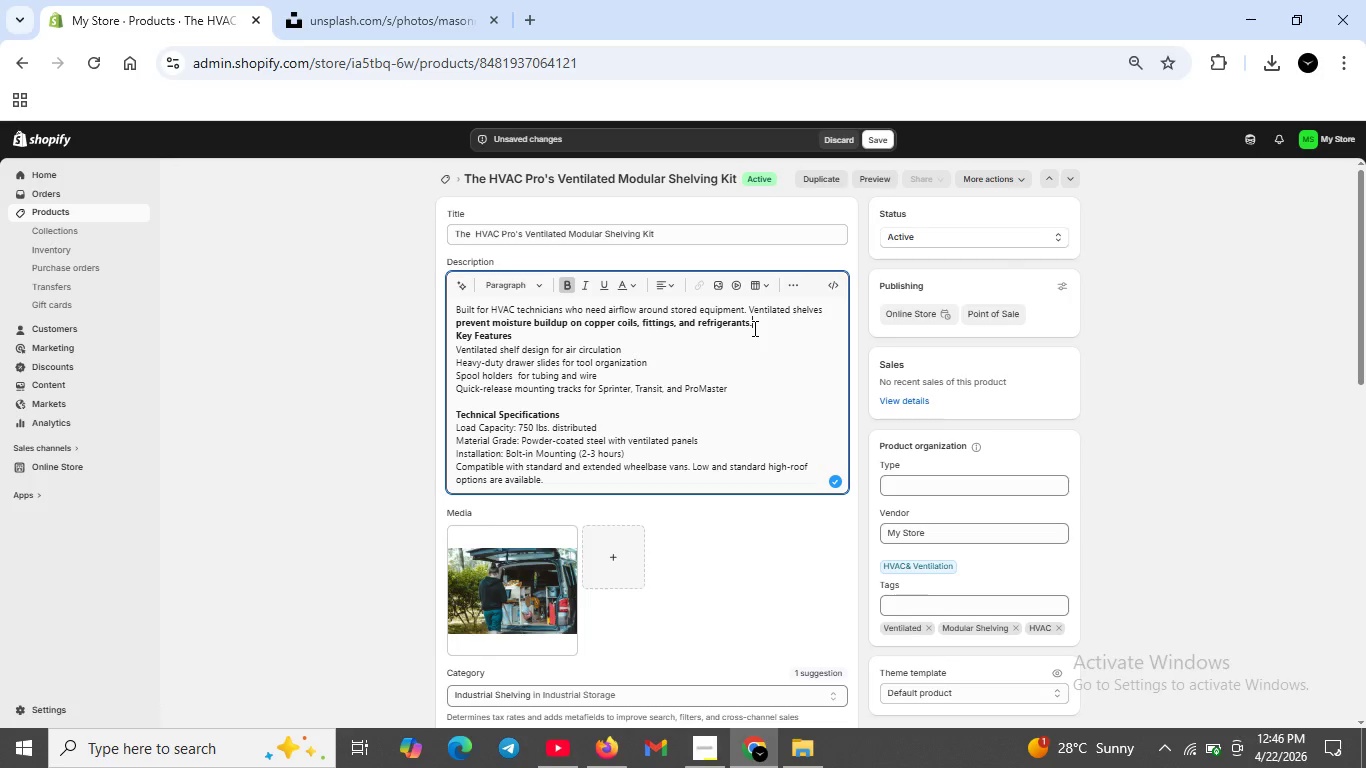 
left_click_drag(start_coordinate=[753, 328], to_coordinate=[453, 322])
 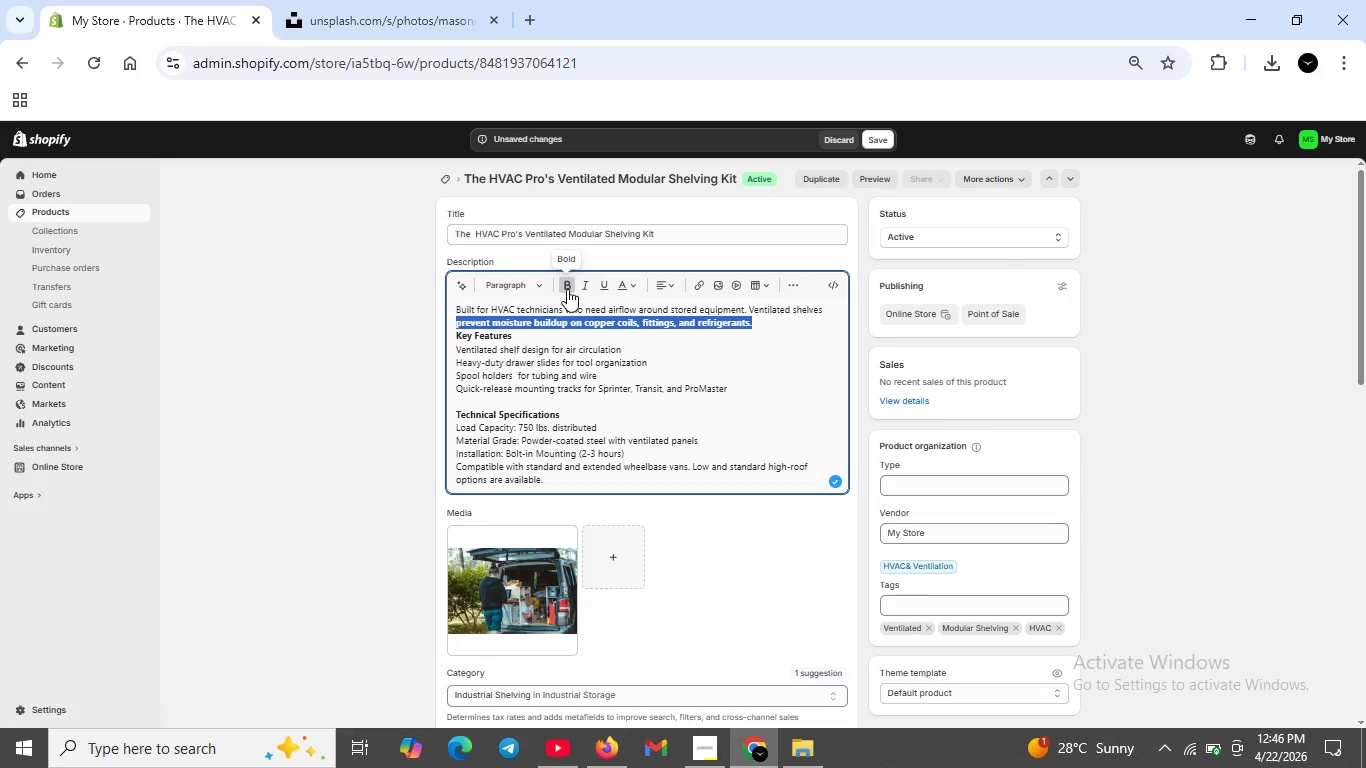 
left_click([567, 289])
 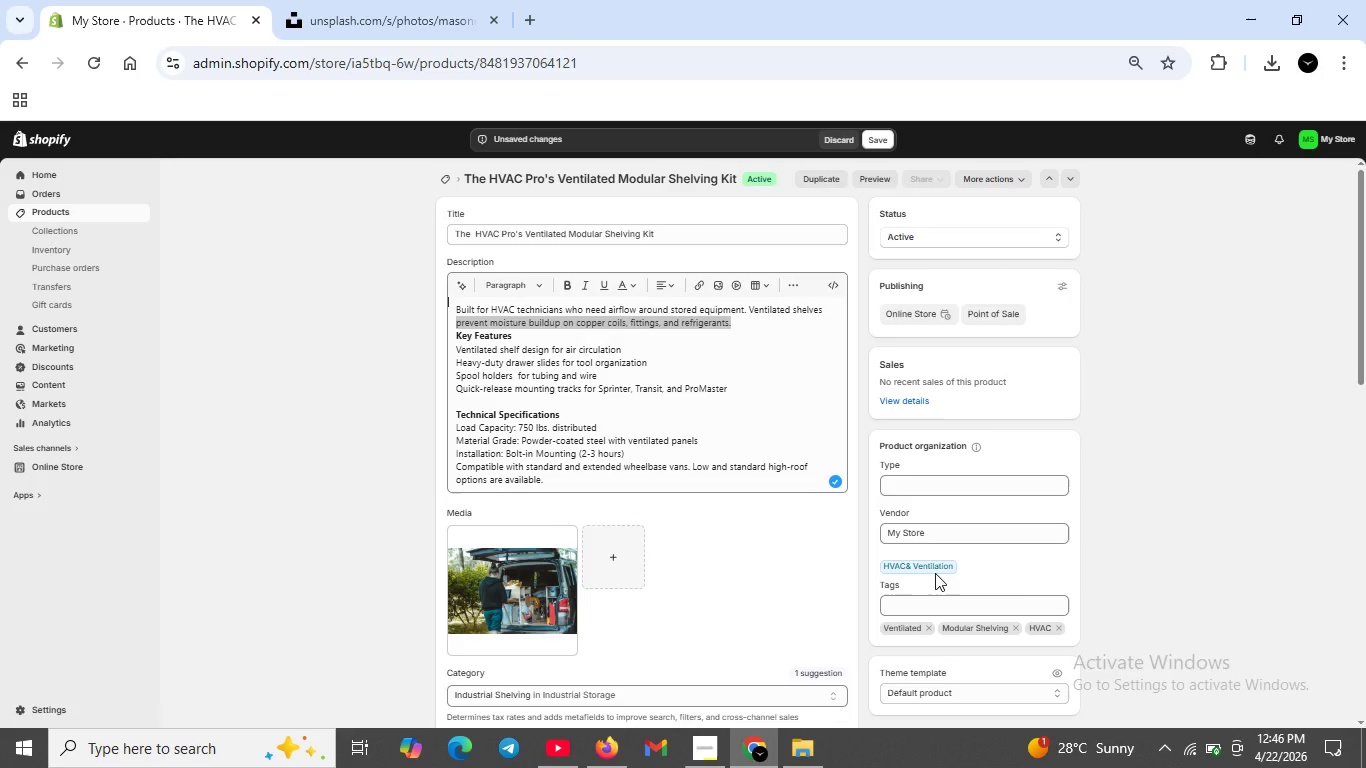 
wait(5.2)
 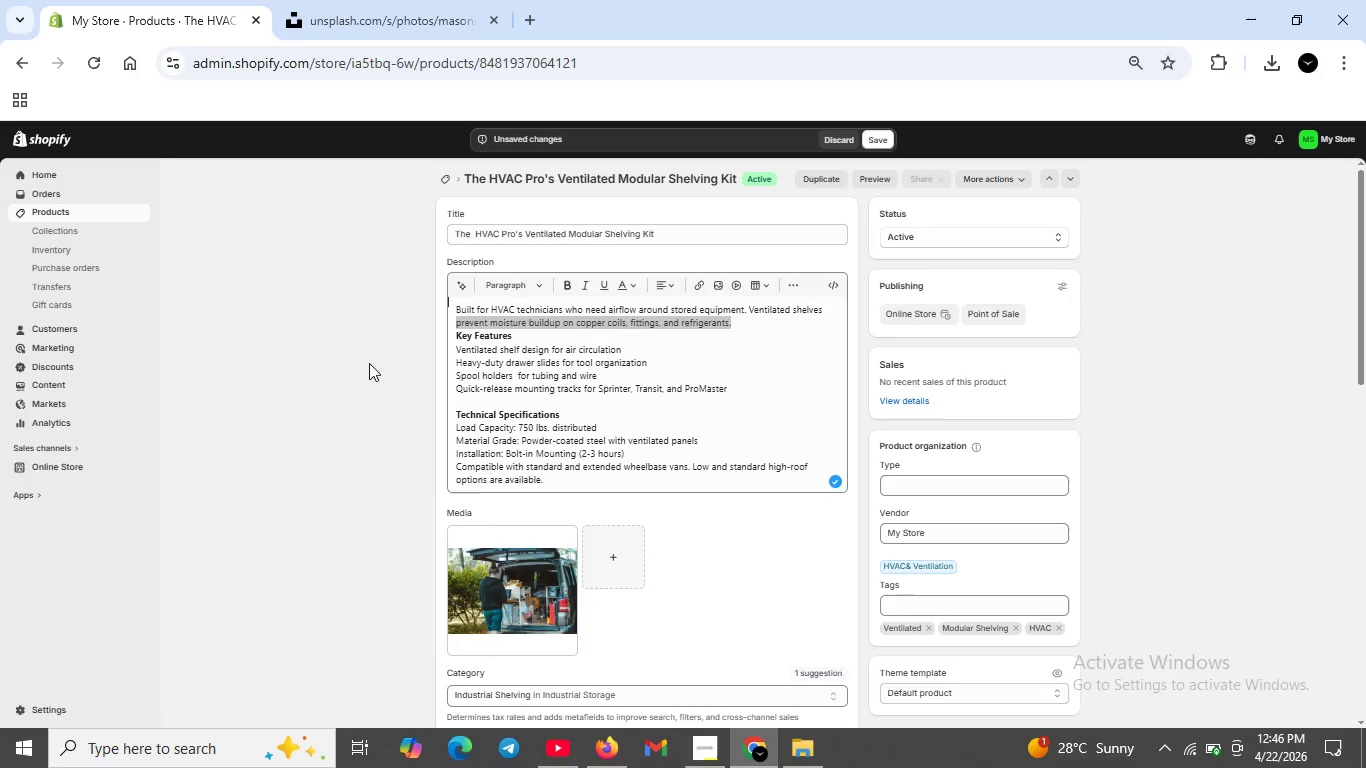 
left_click([879, 144])
 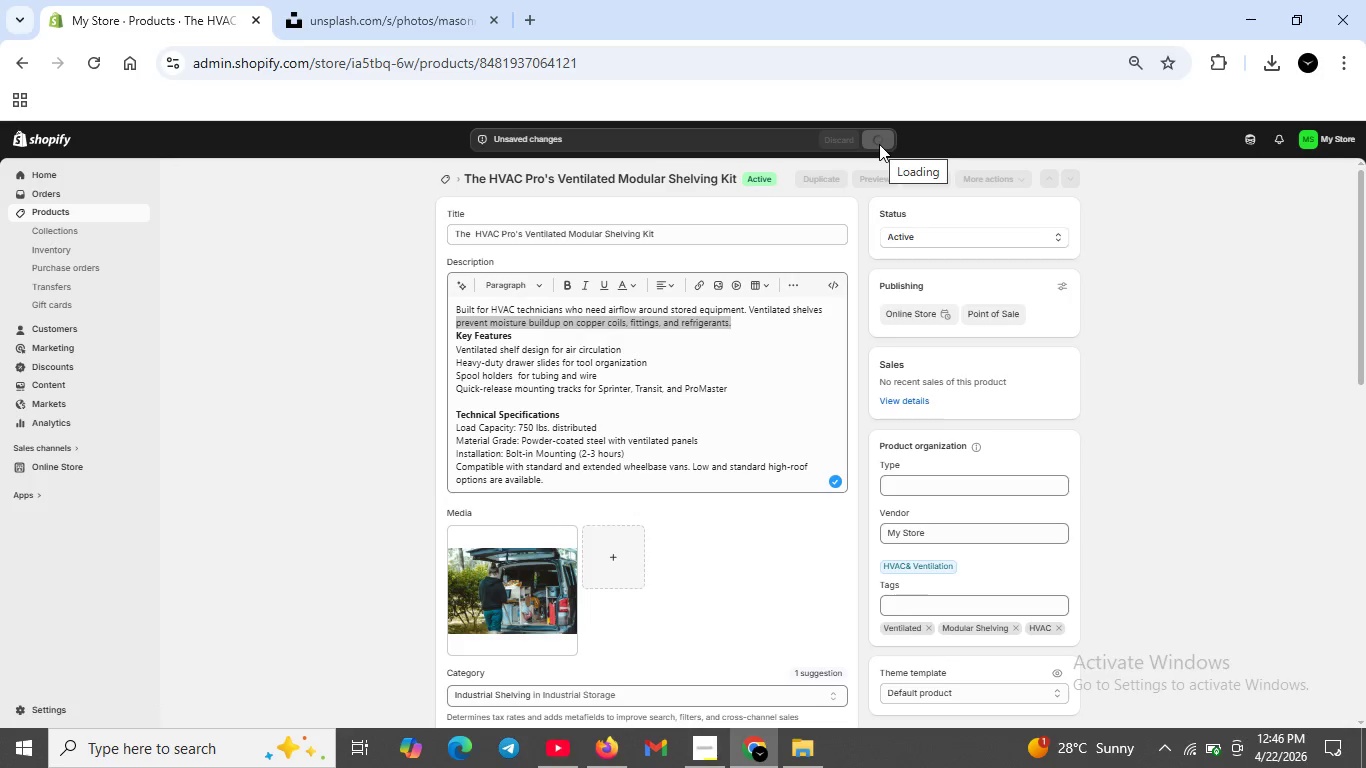 
wait(10.39)
 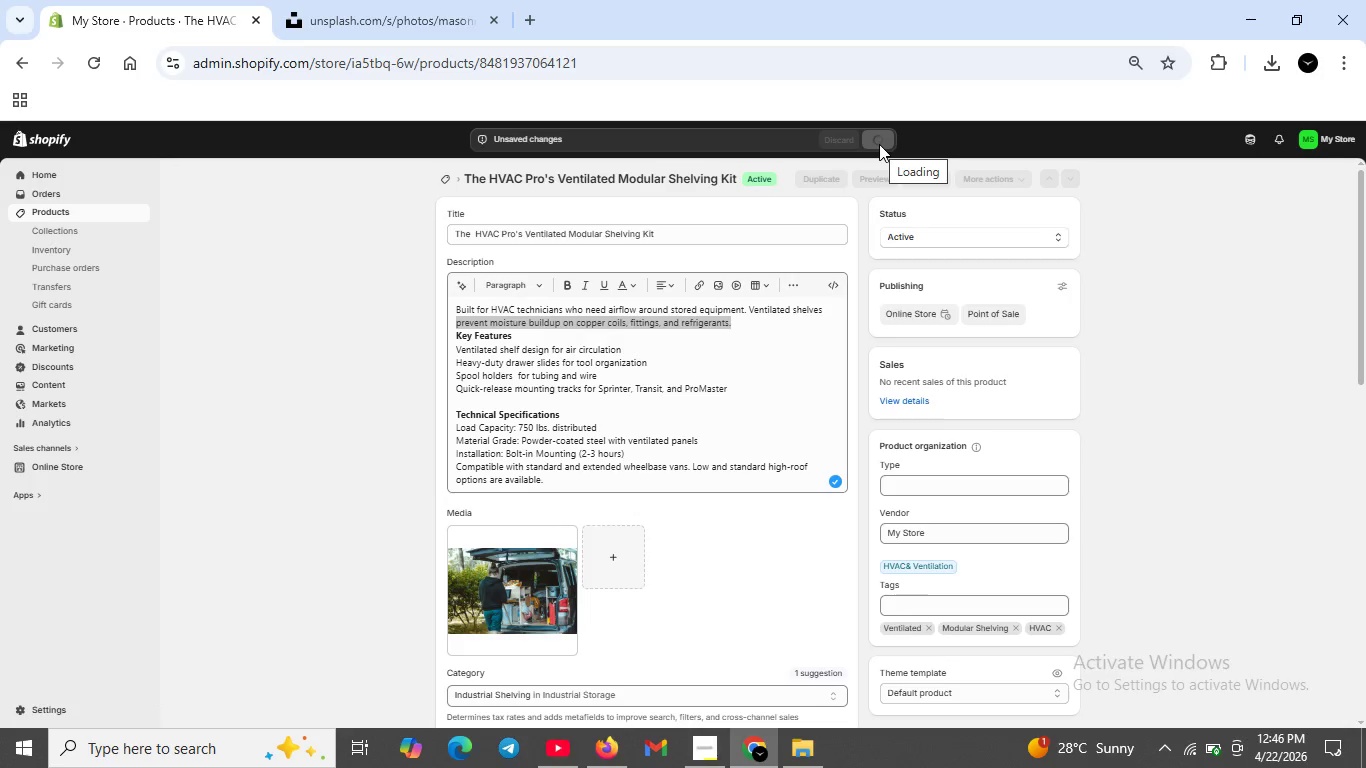 
left_click([451, 179])
 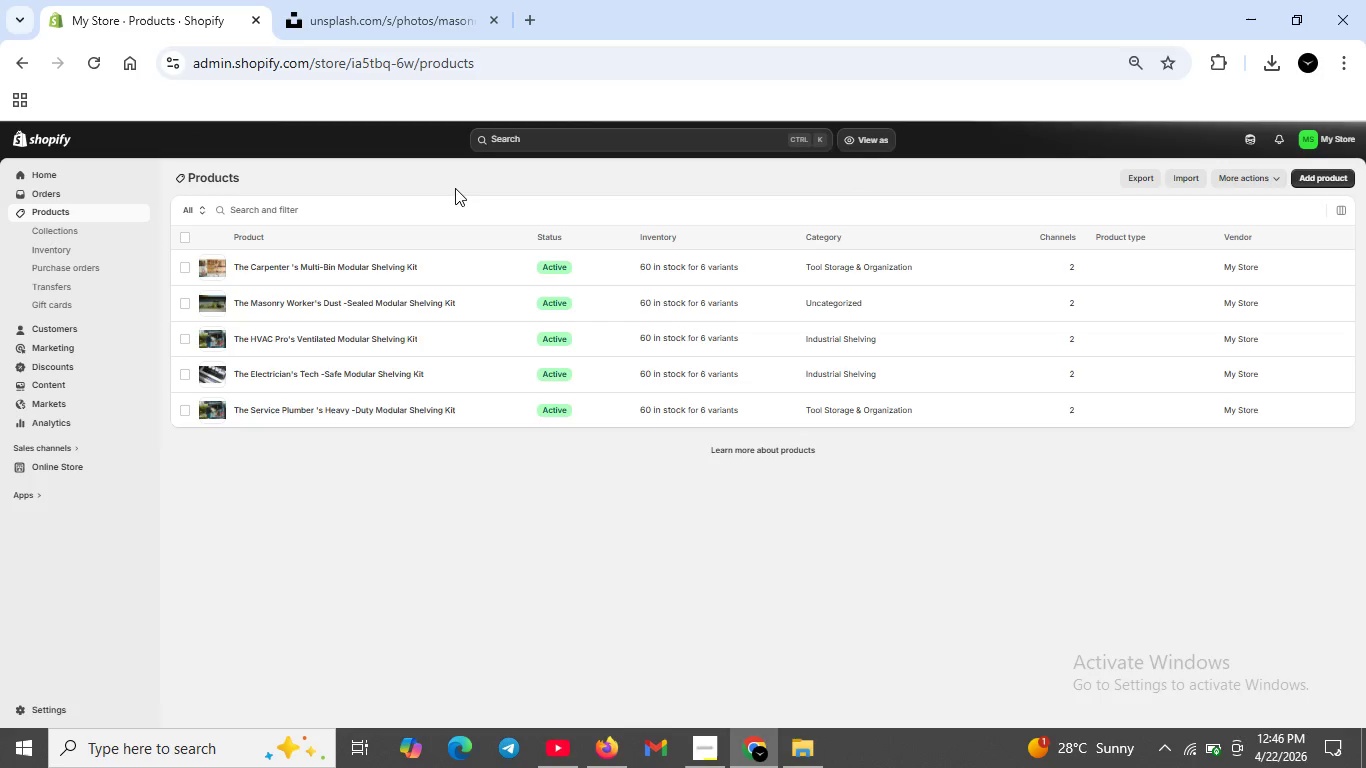 
left_click([262, 339])
 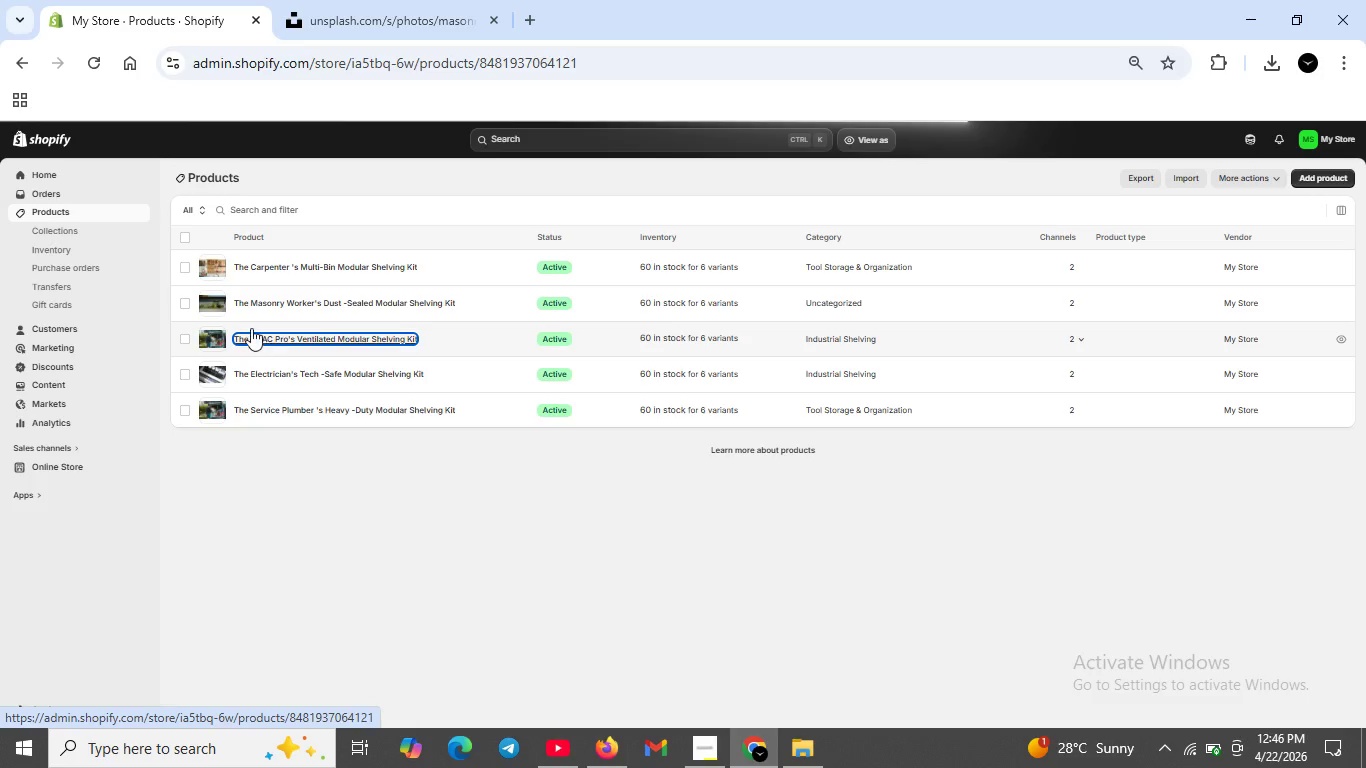 
double_click([272, 342])
 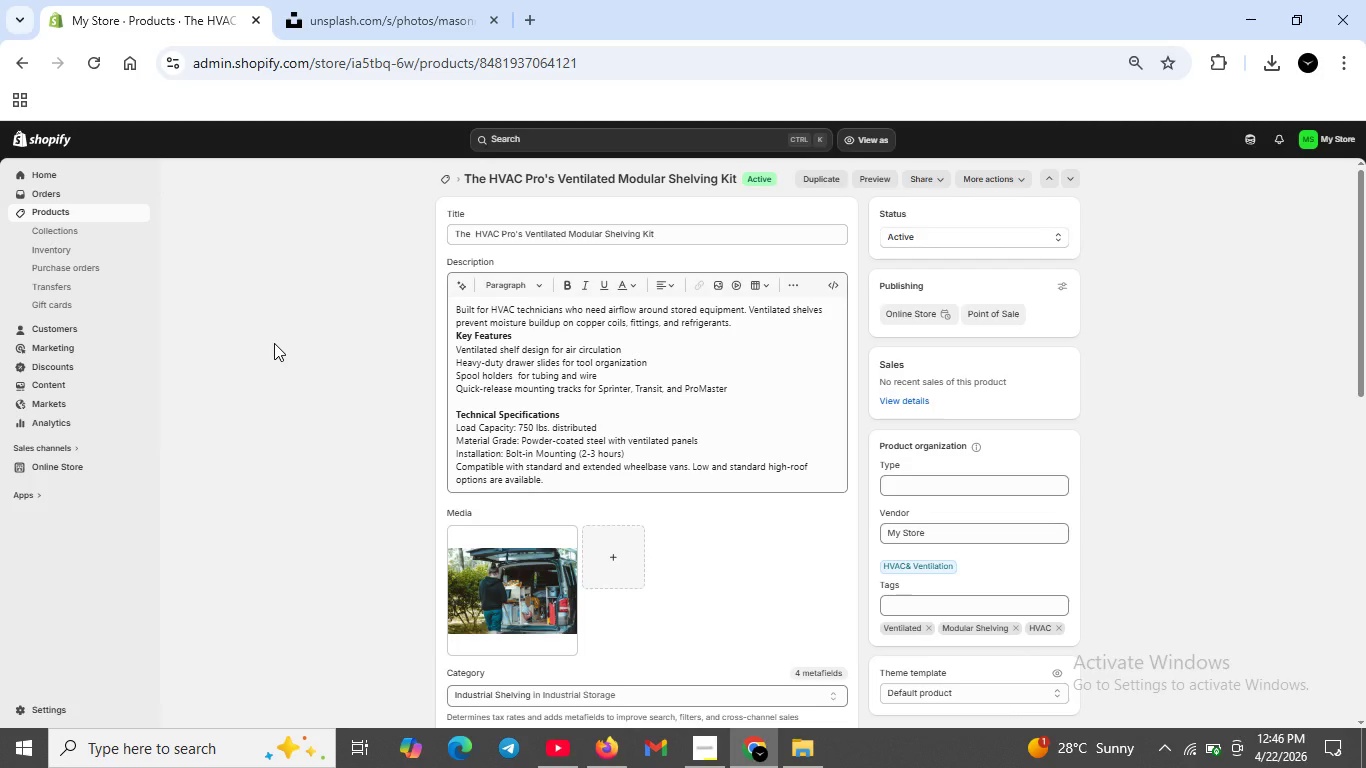 
wait(9.78)
 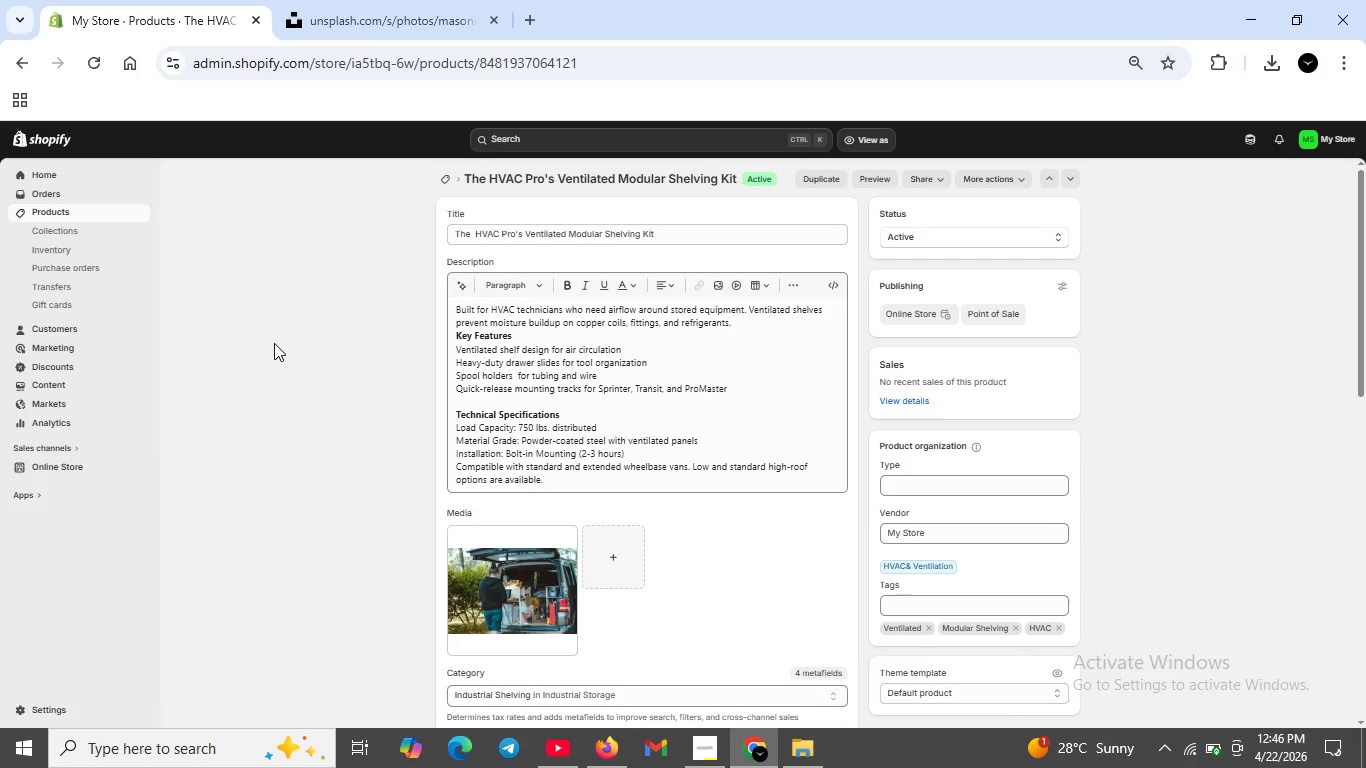 
left_click([444, 184])
 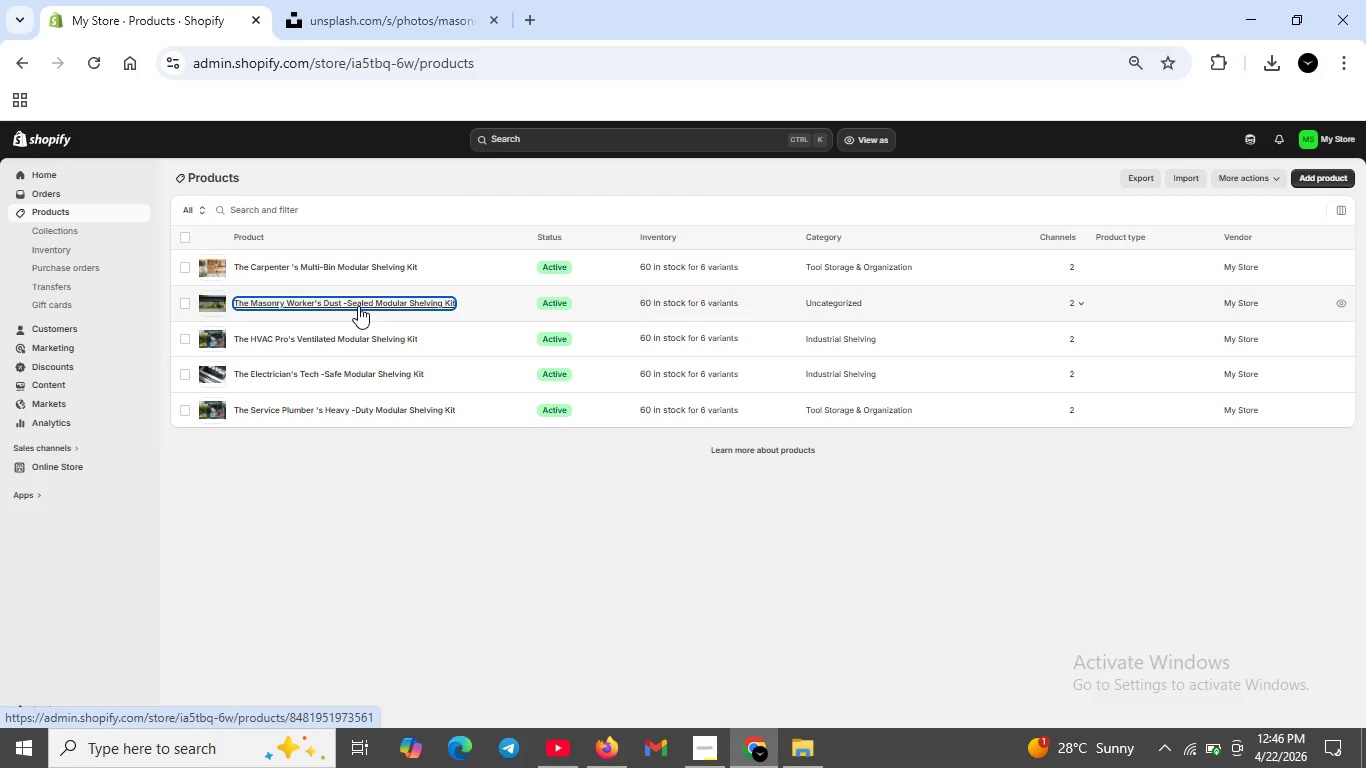 
wait(5.55)
 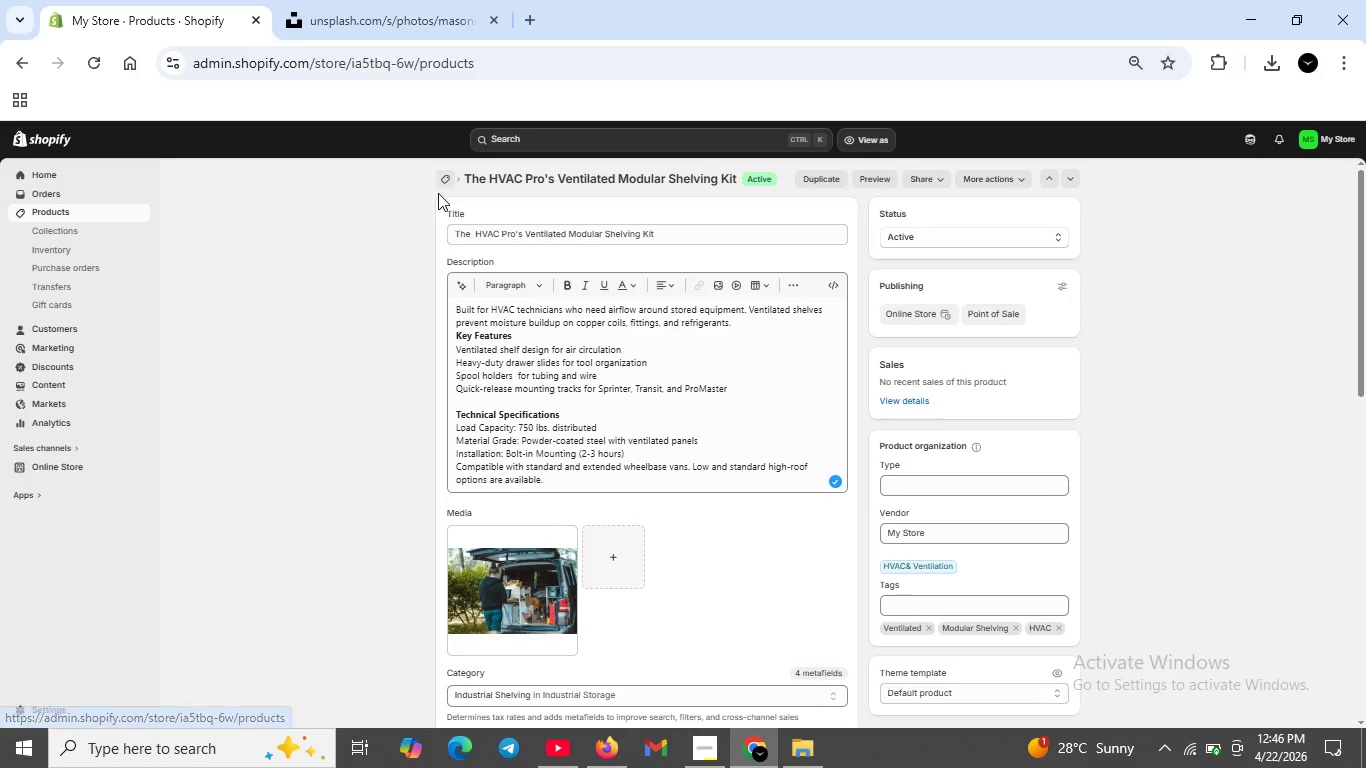 
double_click([356, 305])
 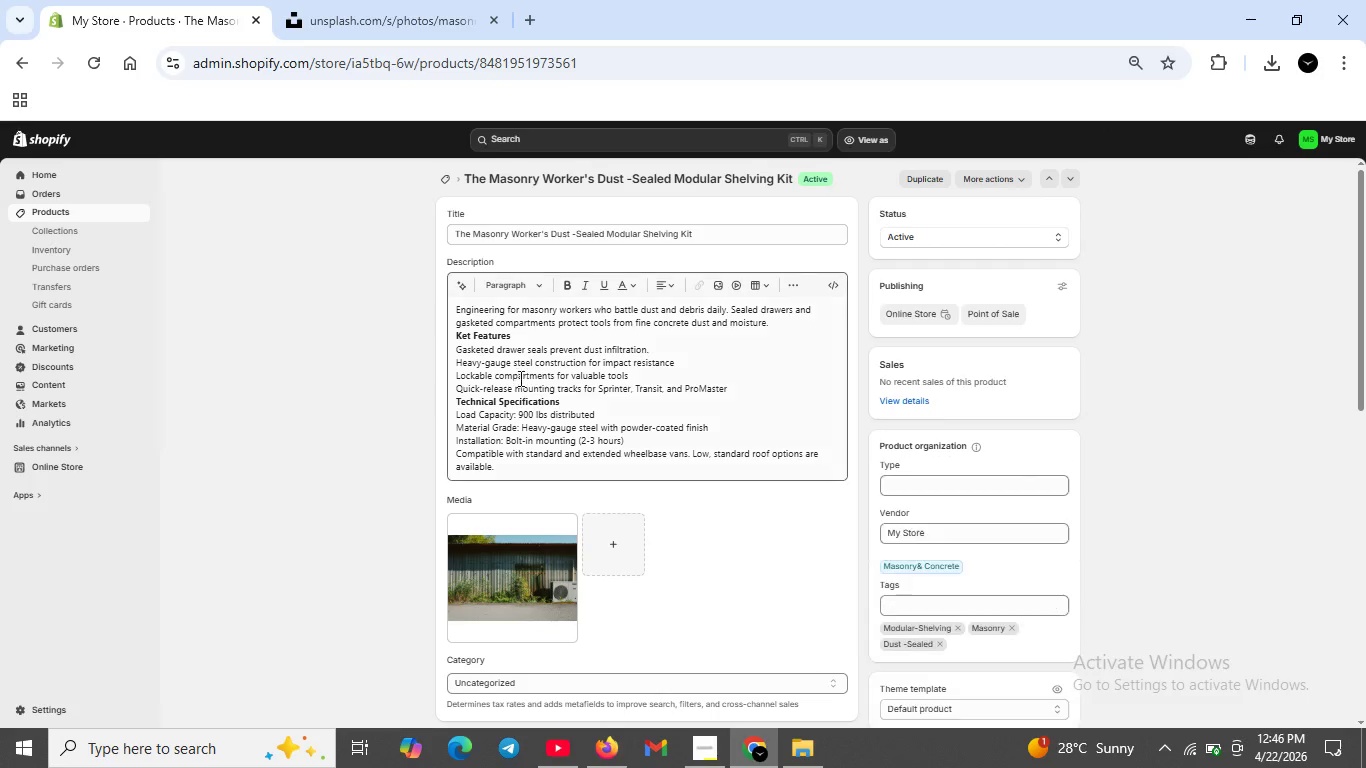 
left_click([739, 393])
 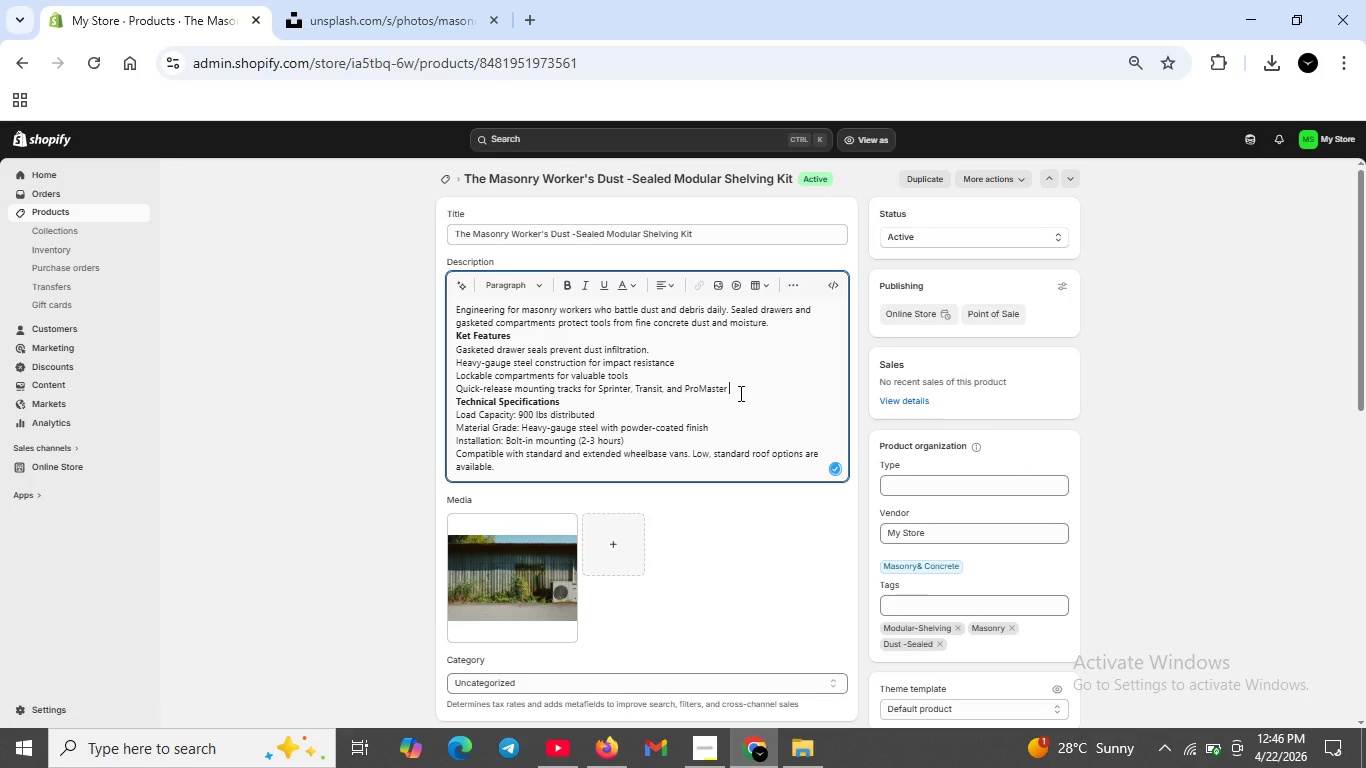 
key(Shift+ShiftRight)
 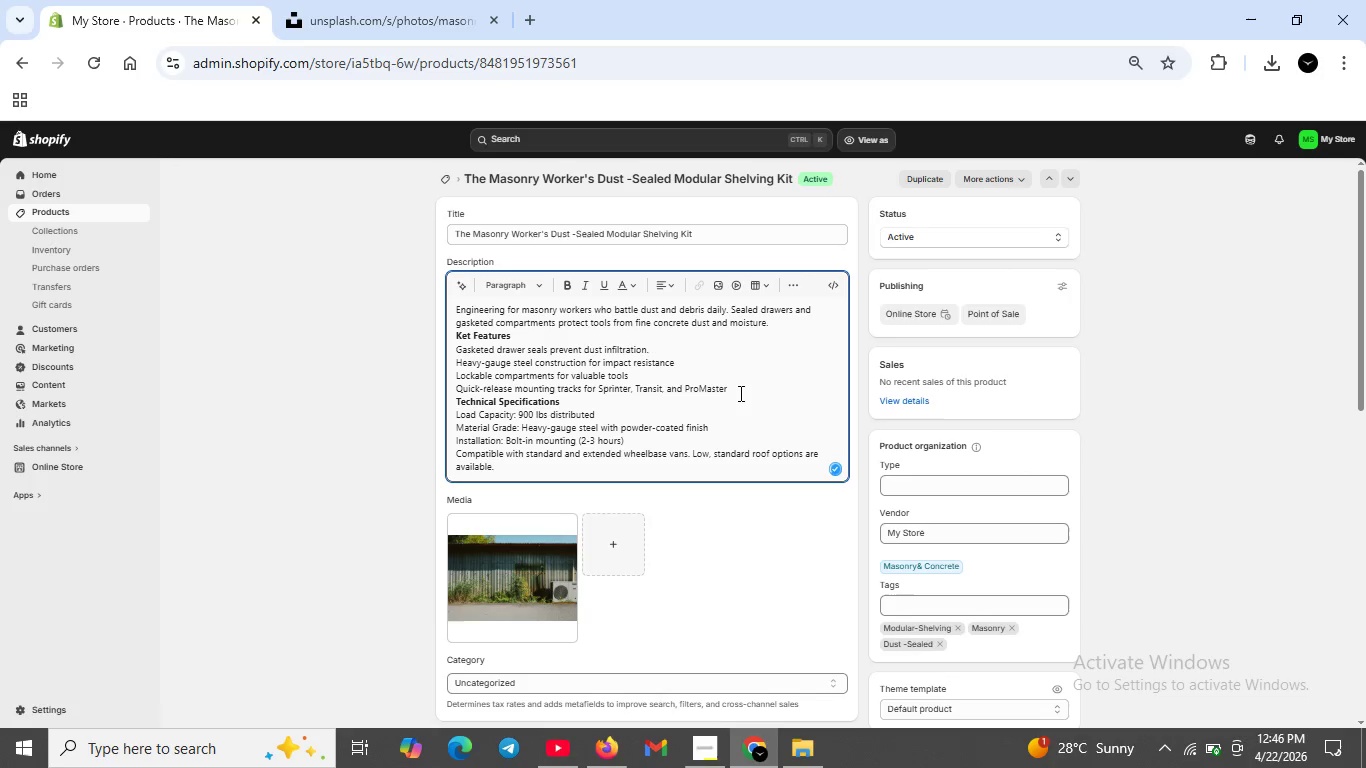 
key(Shift+Enter)
 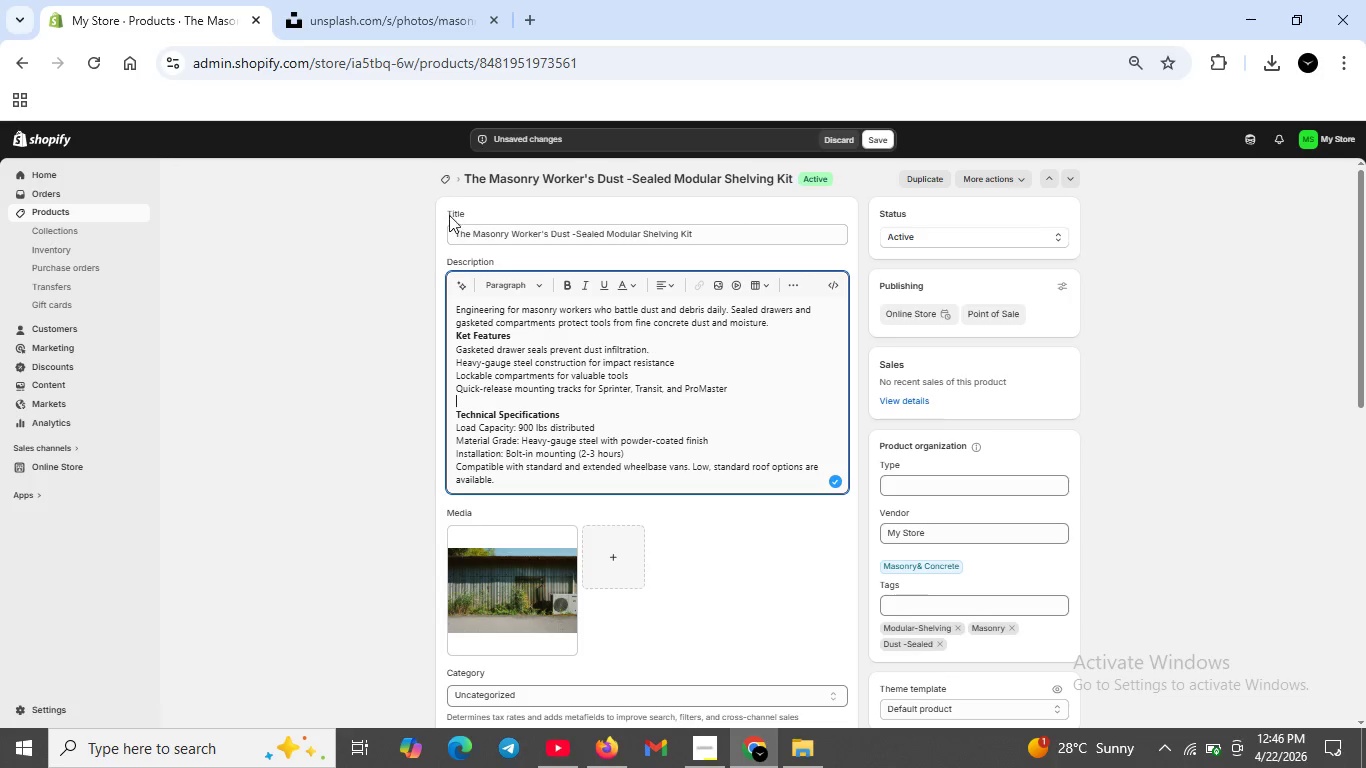 
left_click([447, 185])
 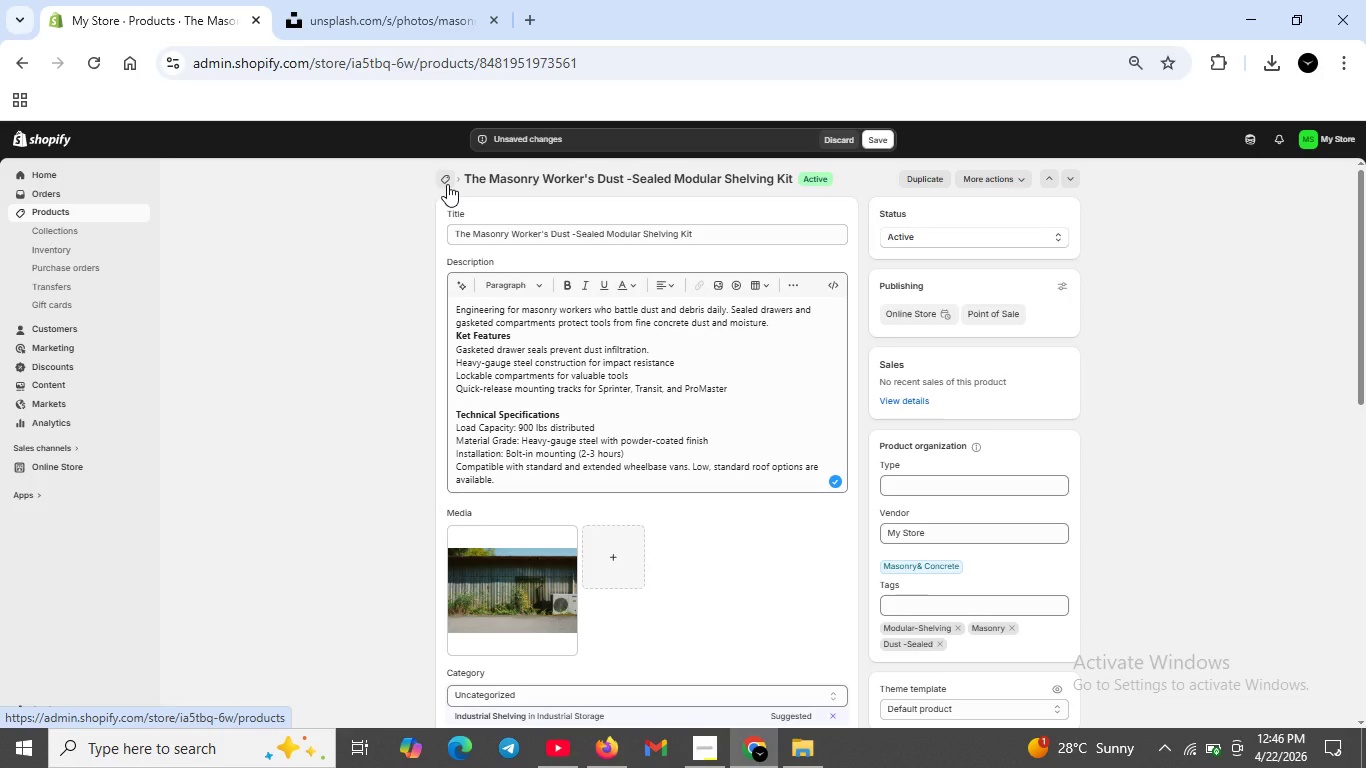 
wait(9.81)
 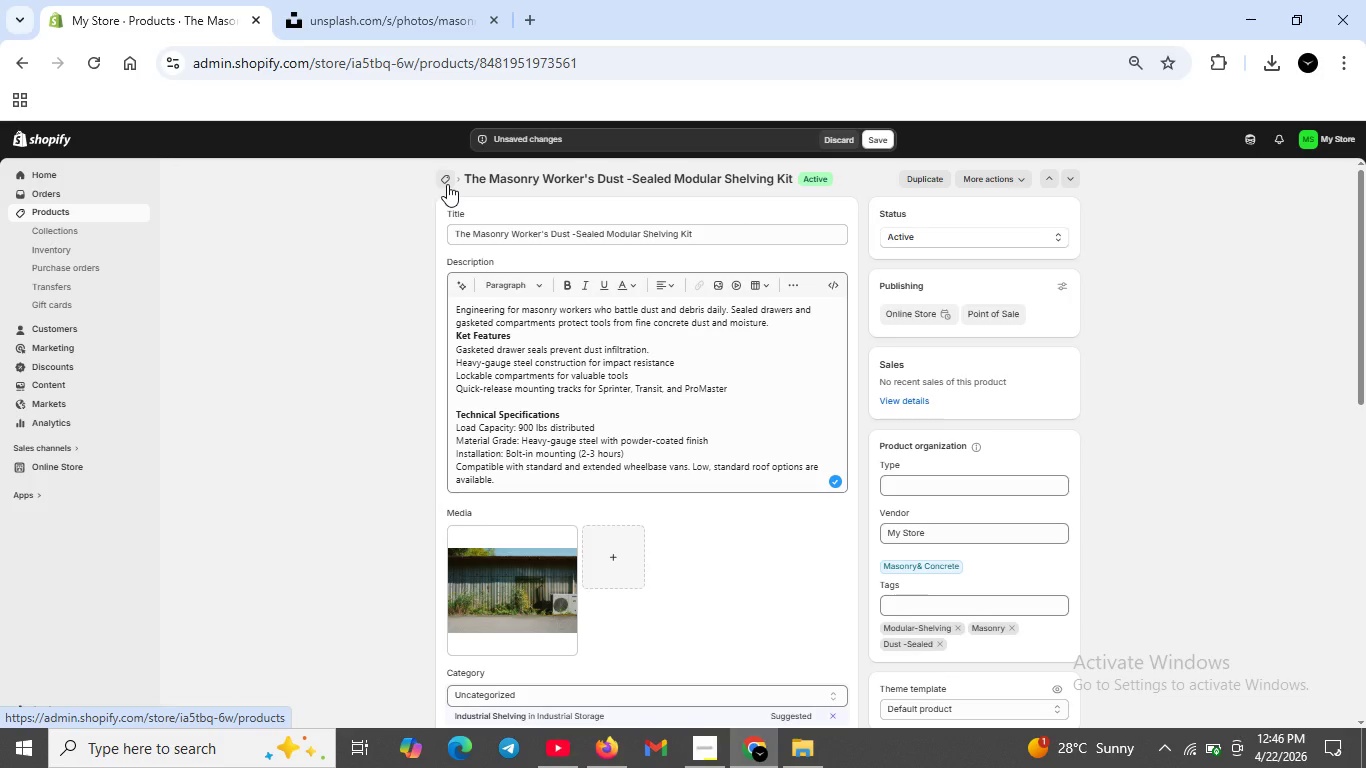 
left_click([888, 137])
 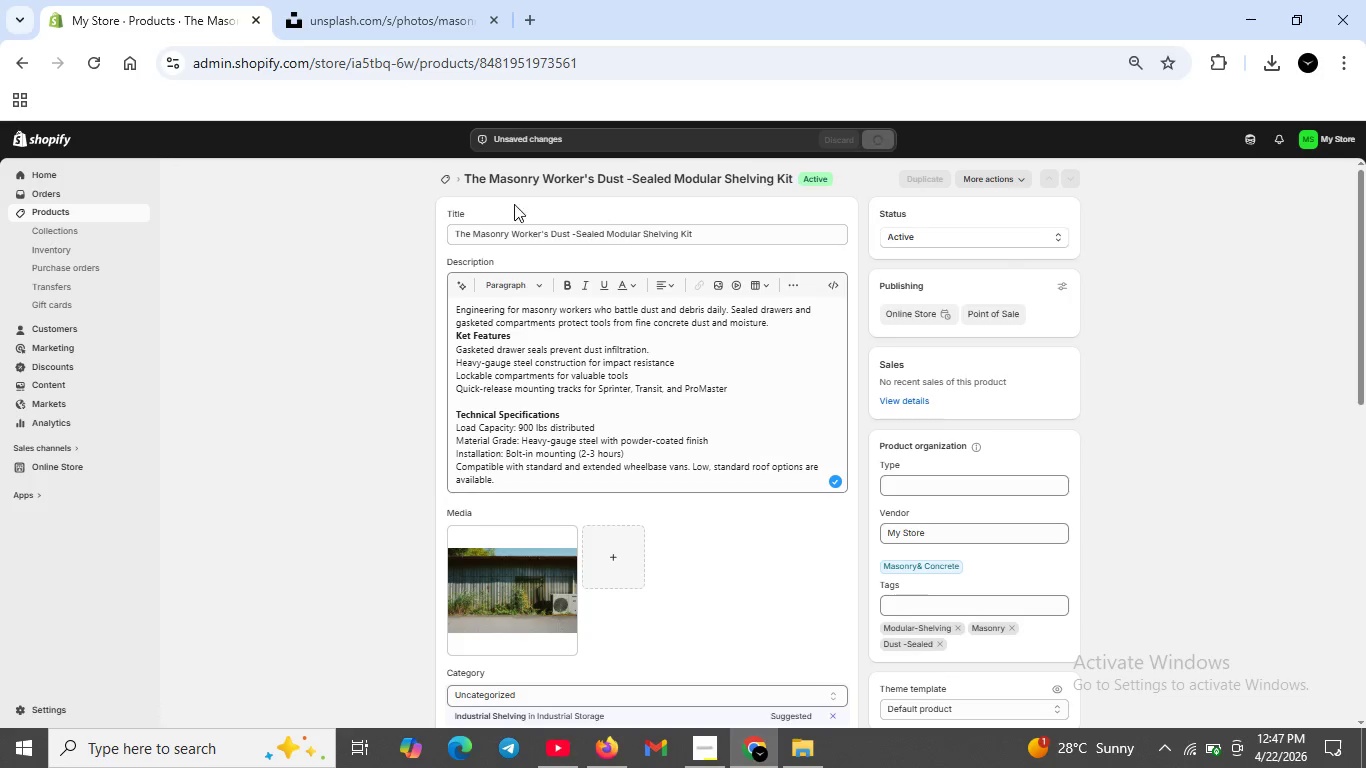 
wait(8.38)
 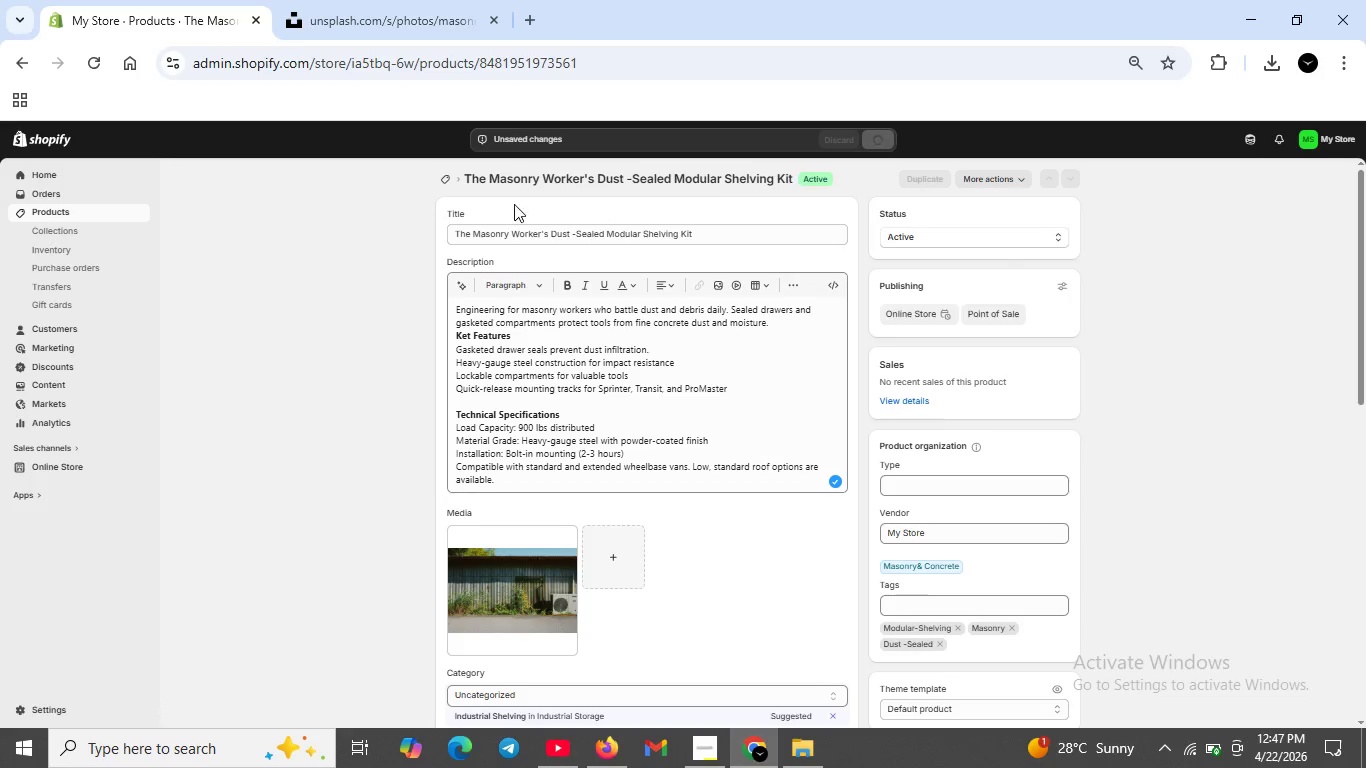 
double_click([358, 303])
 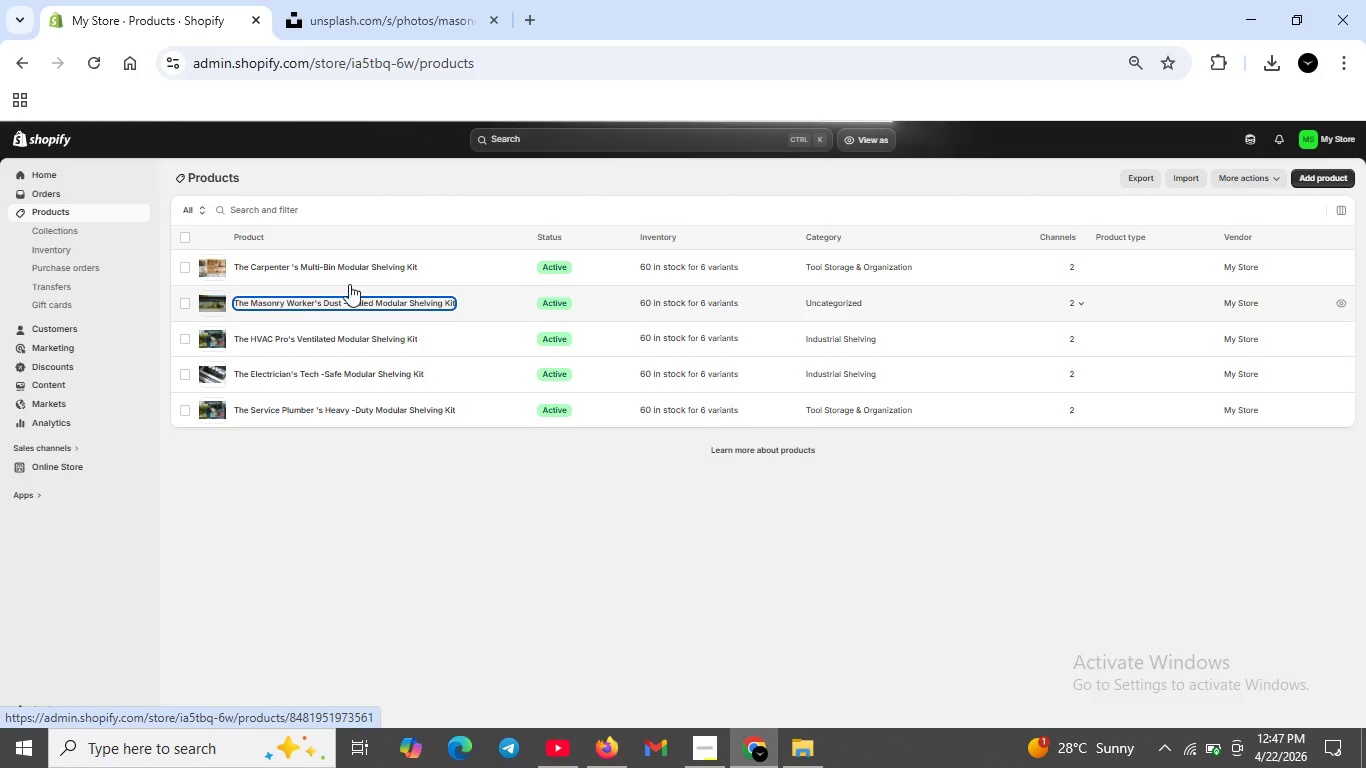 
double_click([337, 270])
 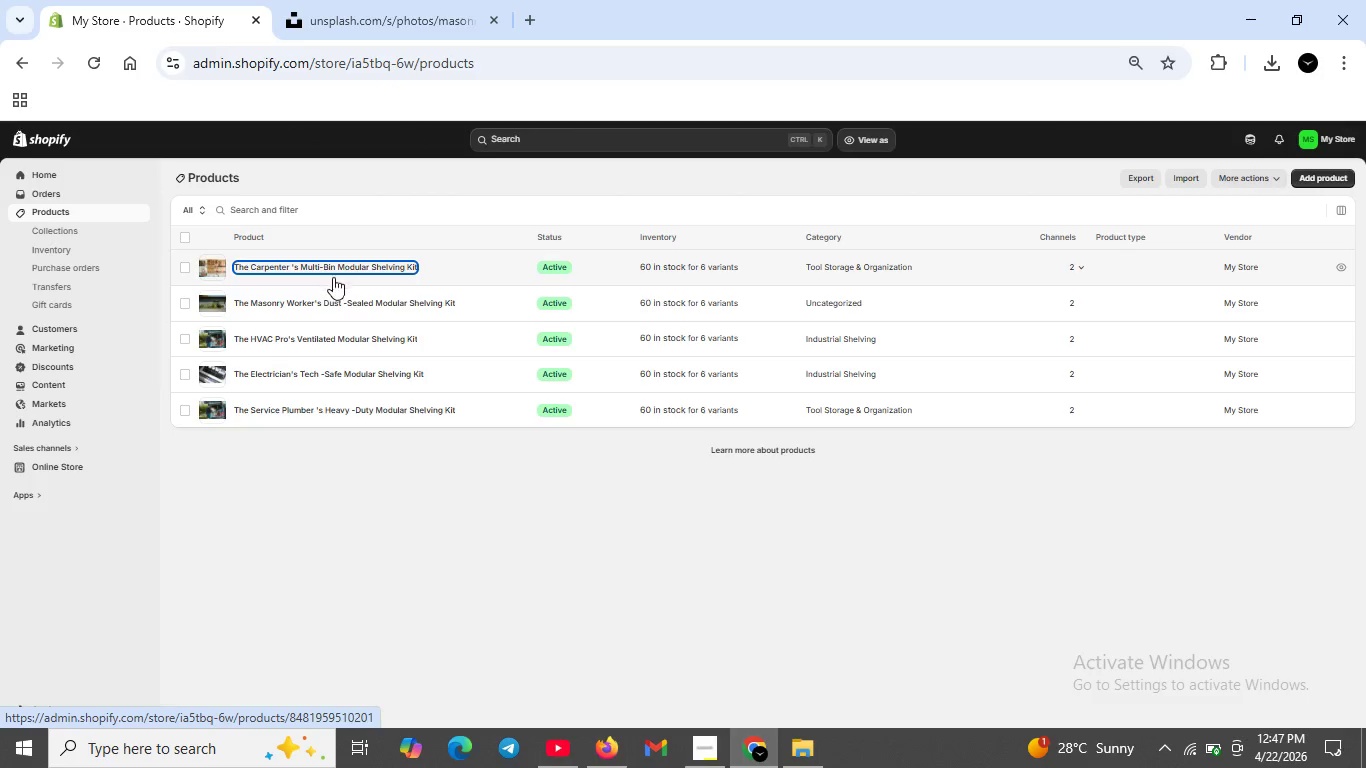 
mouse_move([356, 295])
 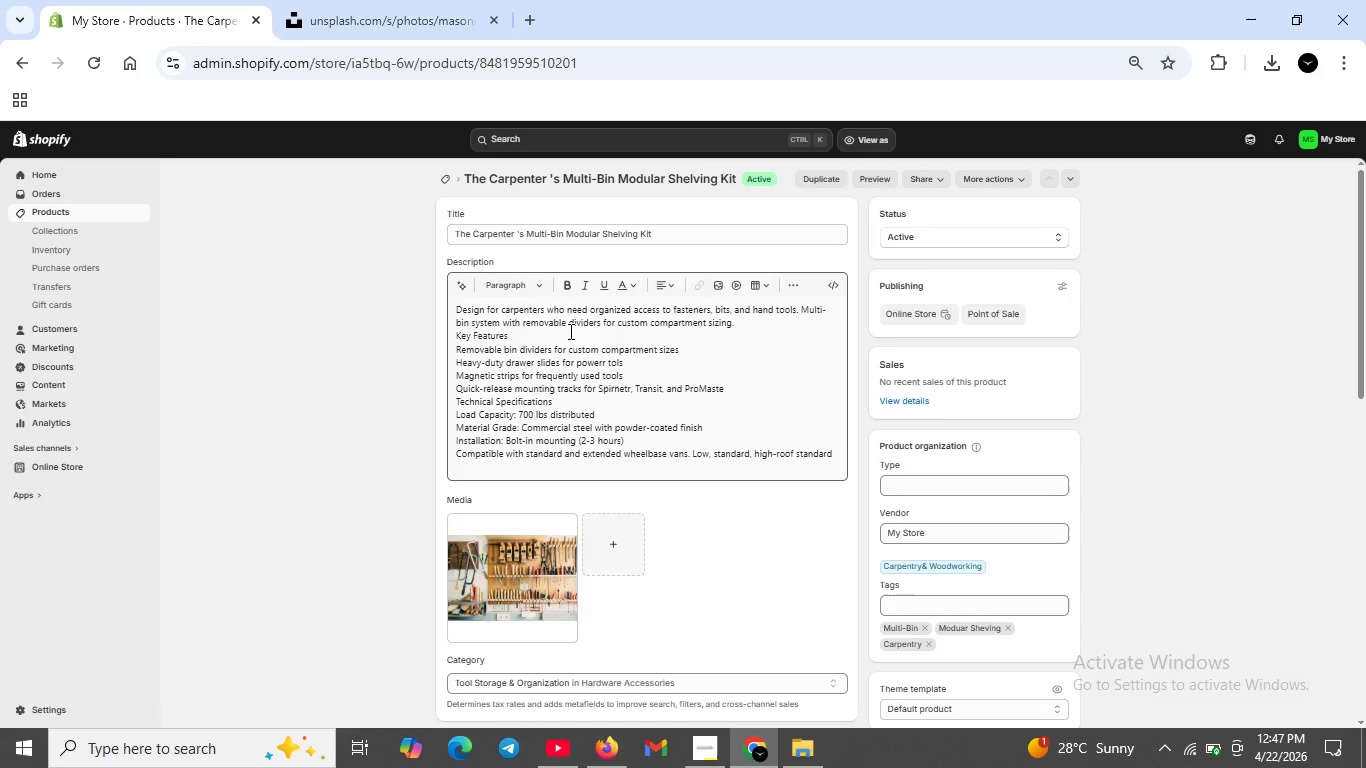 
wait(8.44)
 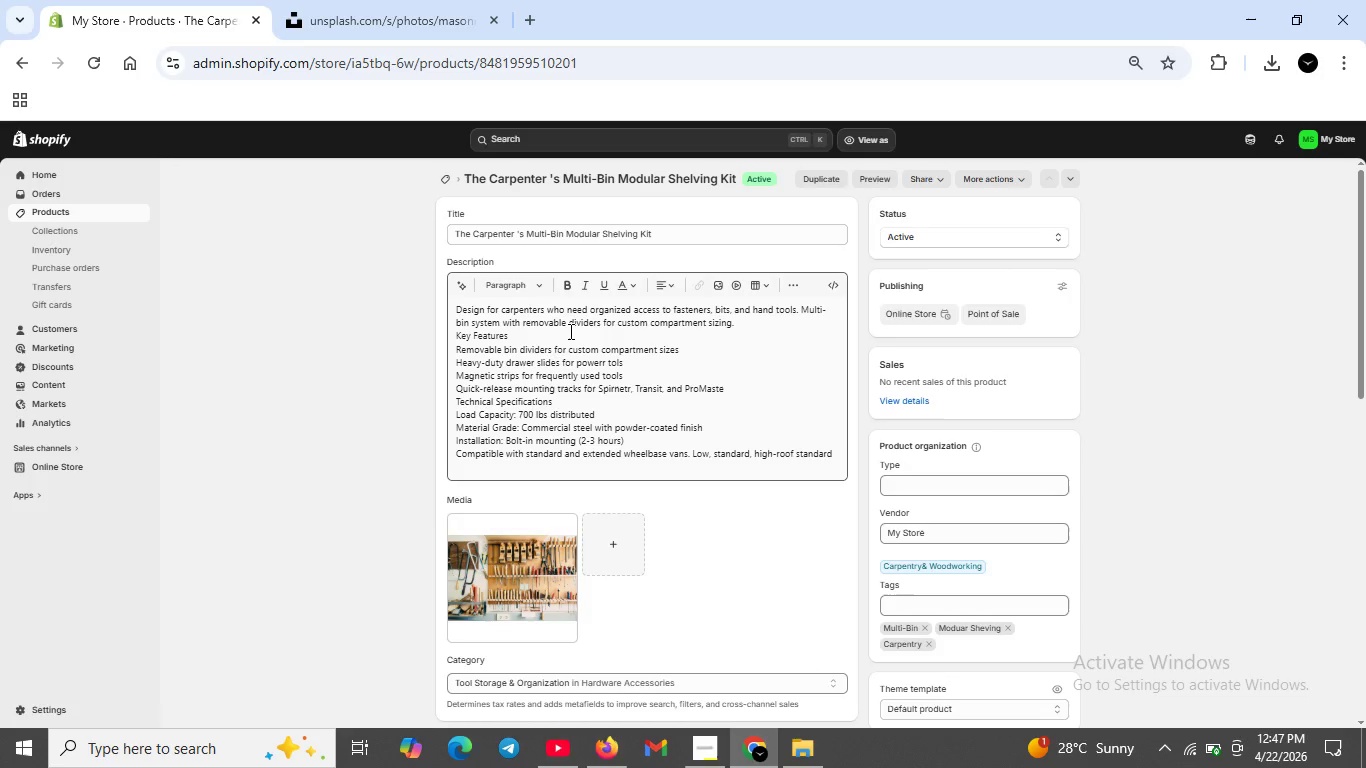 
left_click_drag(start_coordinate=[581, 402], to_coordinate=[425, 403])
 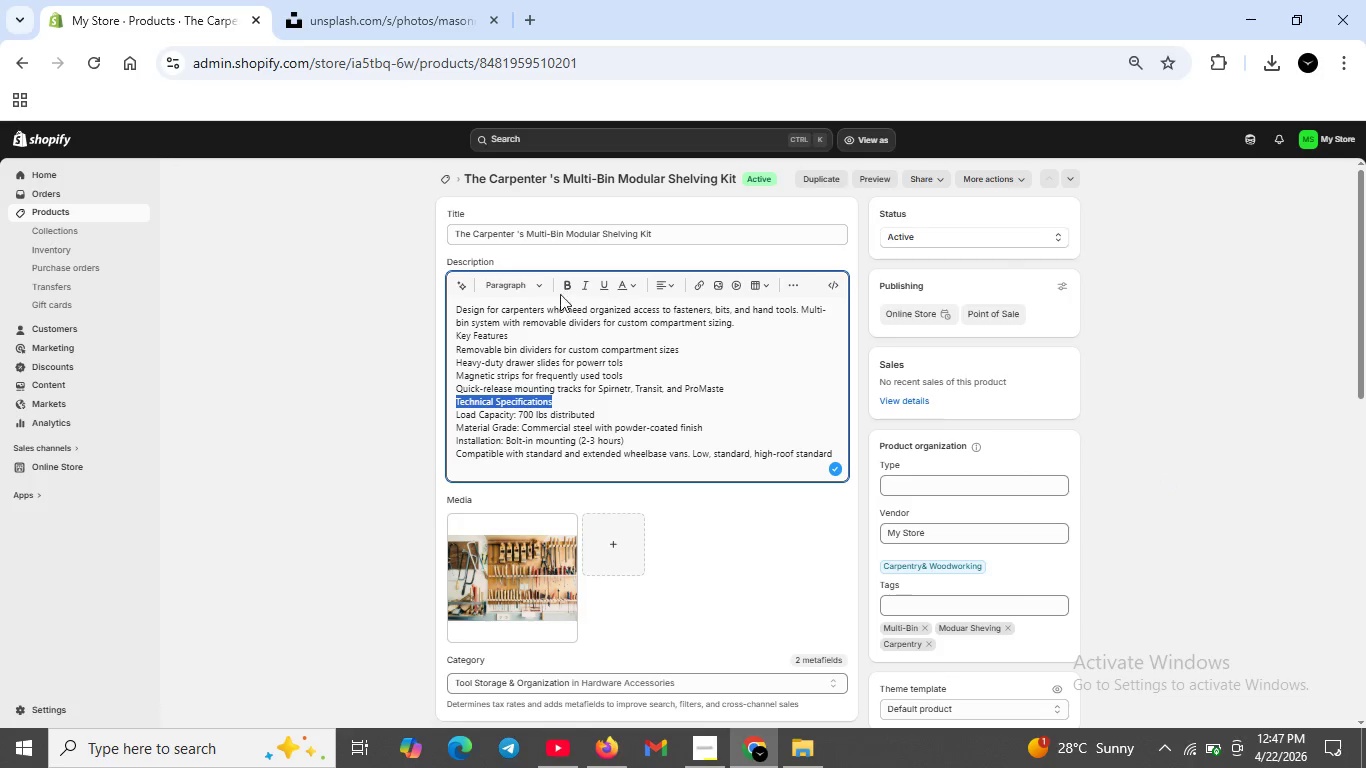 
left_click([562, 285])
 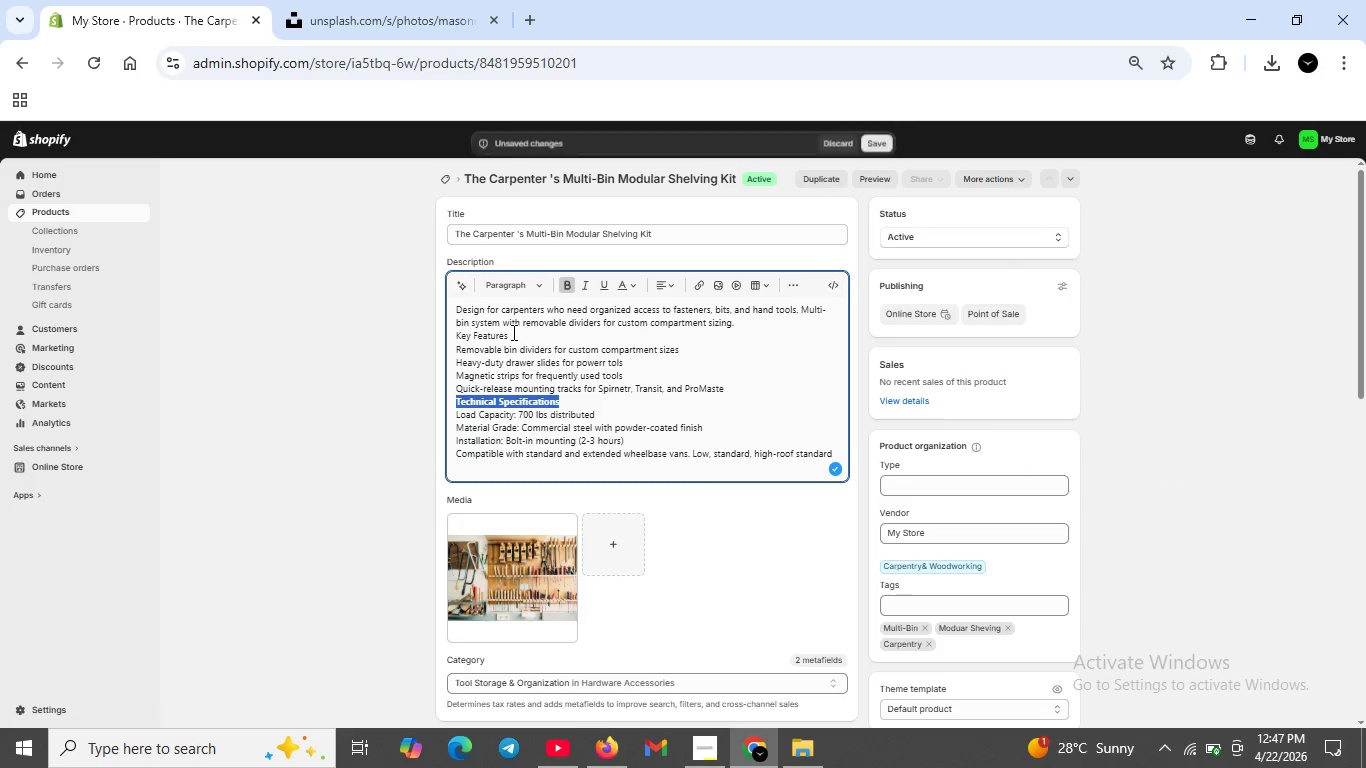 
left_click_drag(start_coordinate=[514, 331], to_coordinate=[450, 329])
 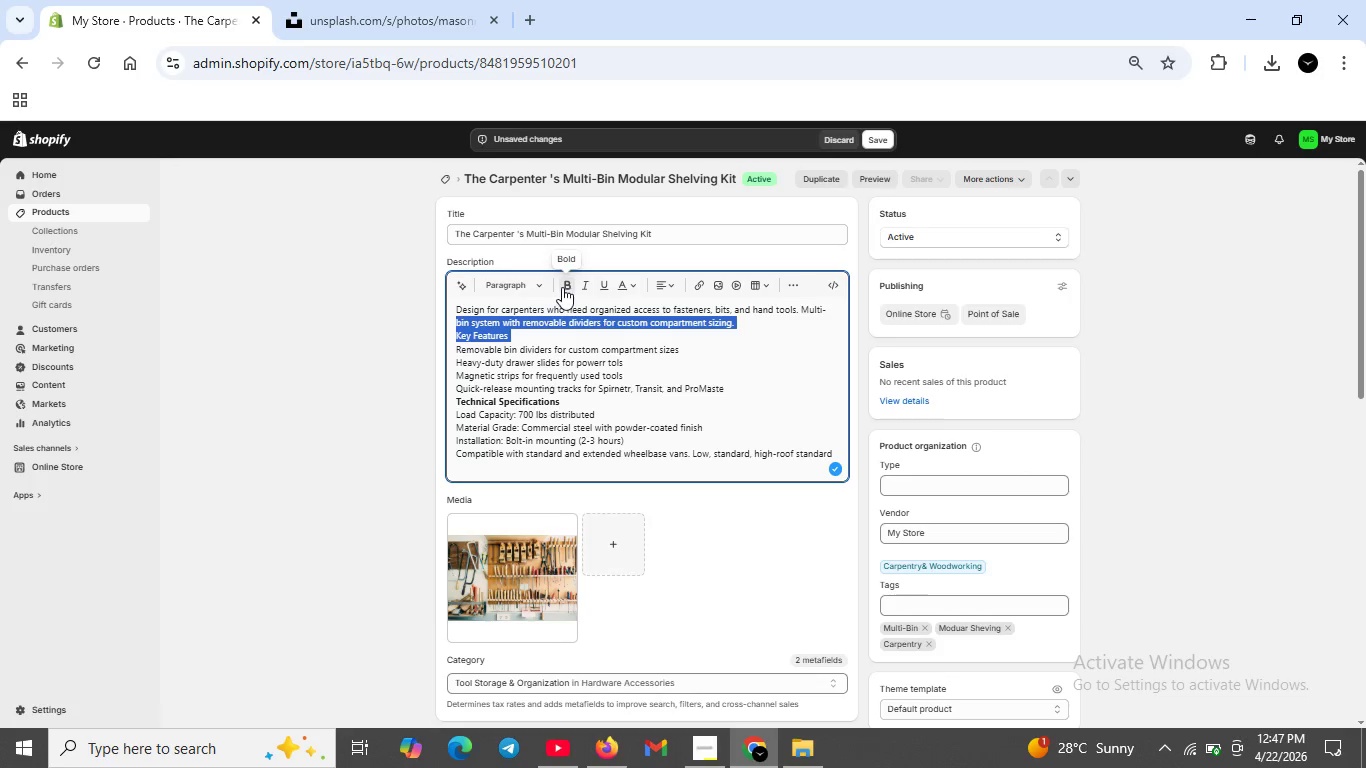 
left_click([563, 286])
 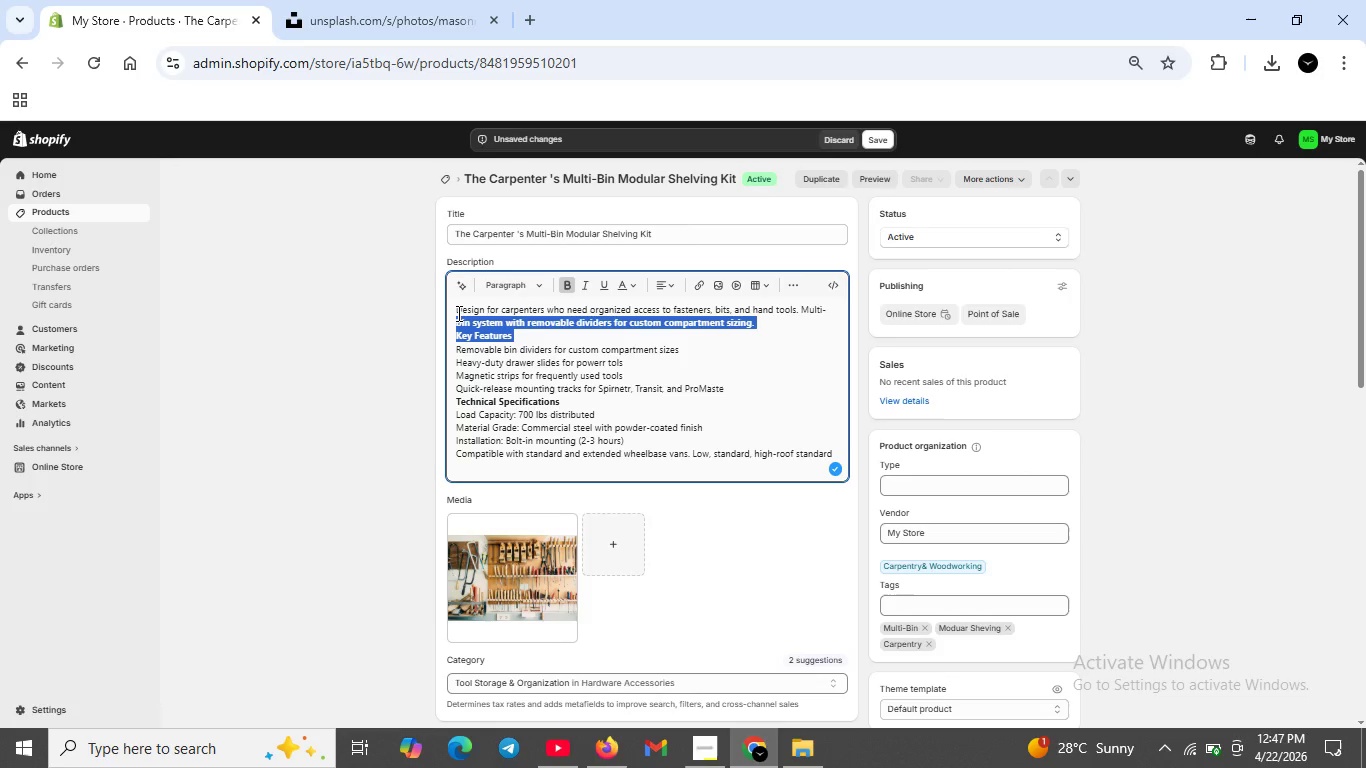 
left_click_drag(start_coordinate=[453, 313], to_coordinate=[768, 333])
 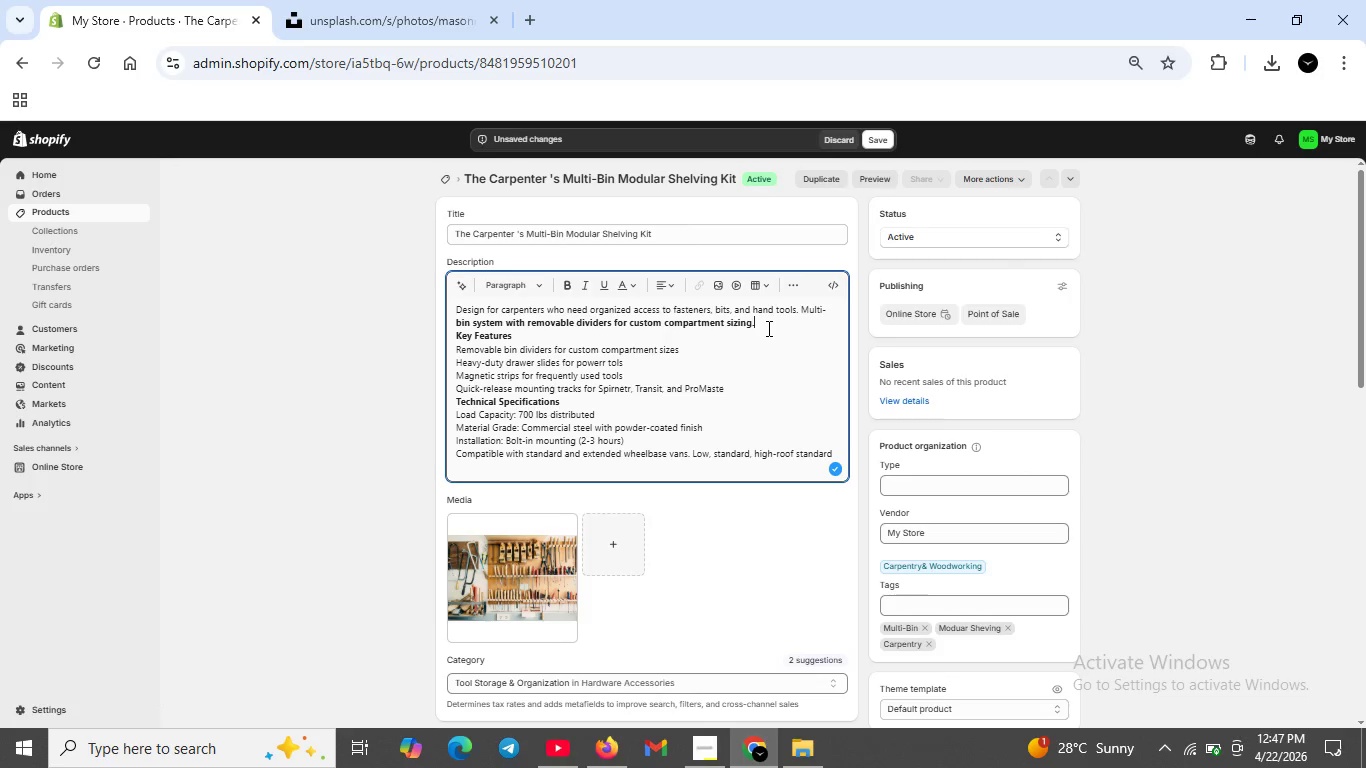 
left_click_drag(start_coordinate=[767, 329], to_coordinate=[450, 318])
 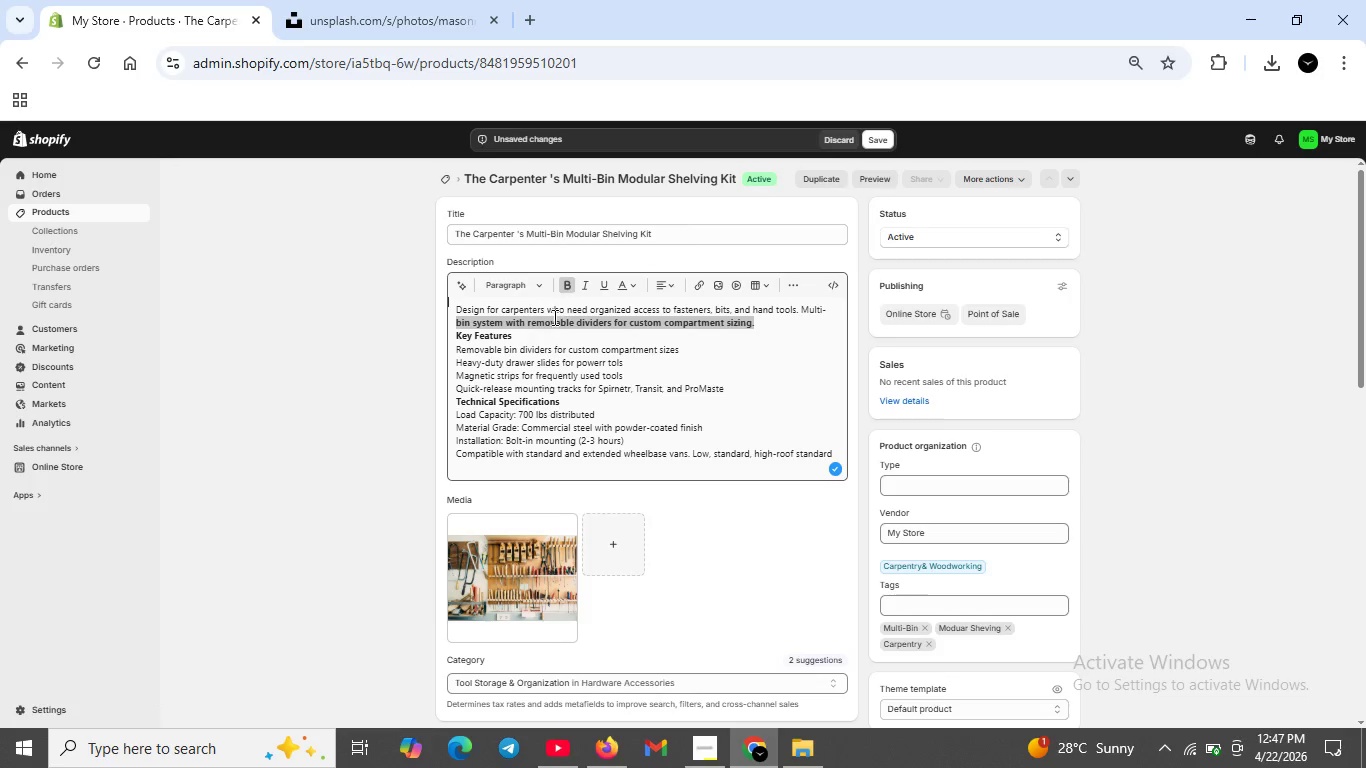 
left_click([542, 338])
 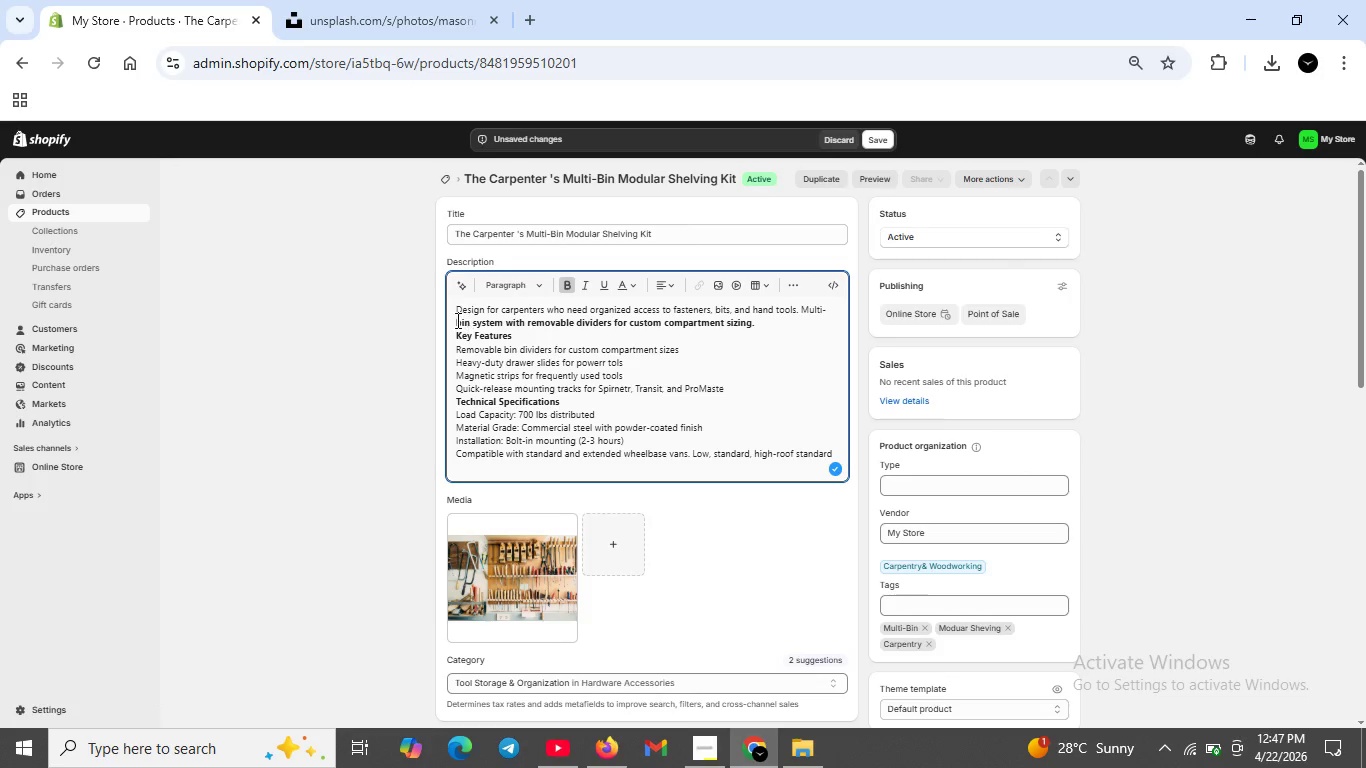 
left_click_drag(start_coordinate=[456, 320], to_coordinate=[754, 324])
 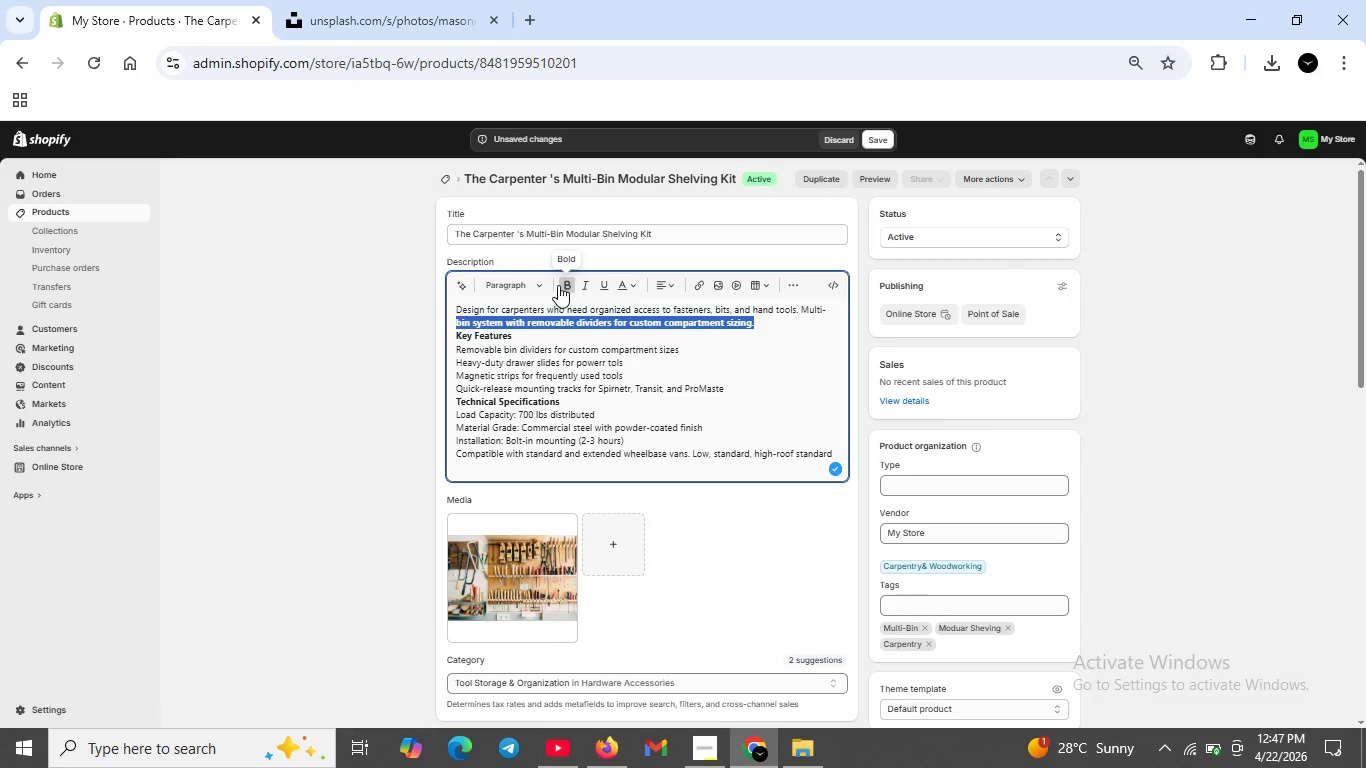 
left_click([558, 285])
 